 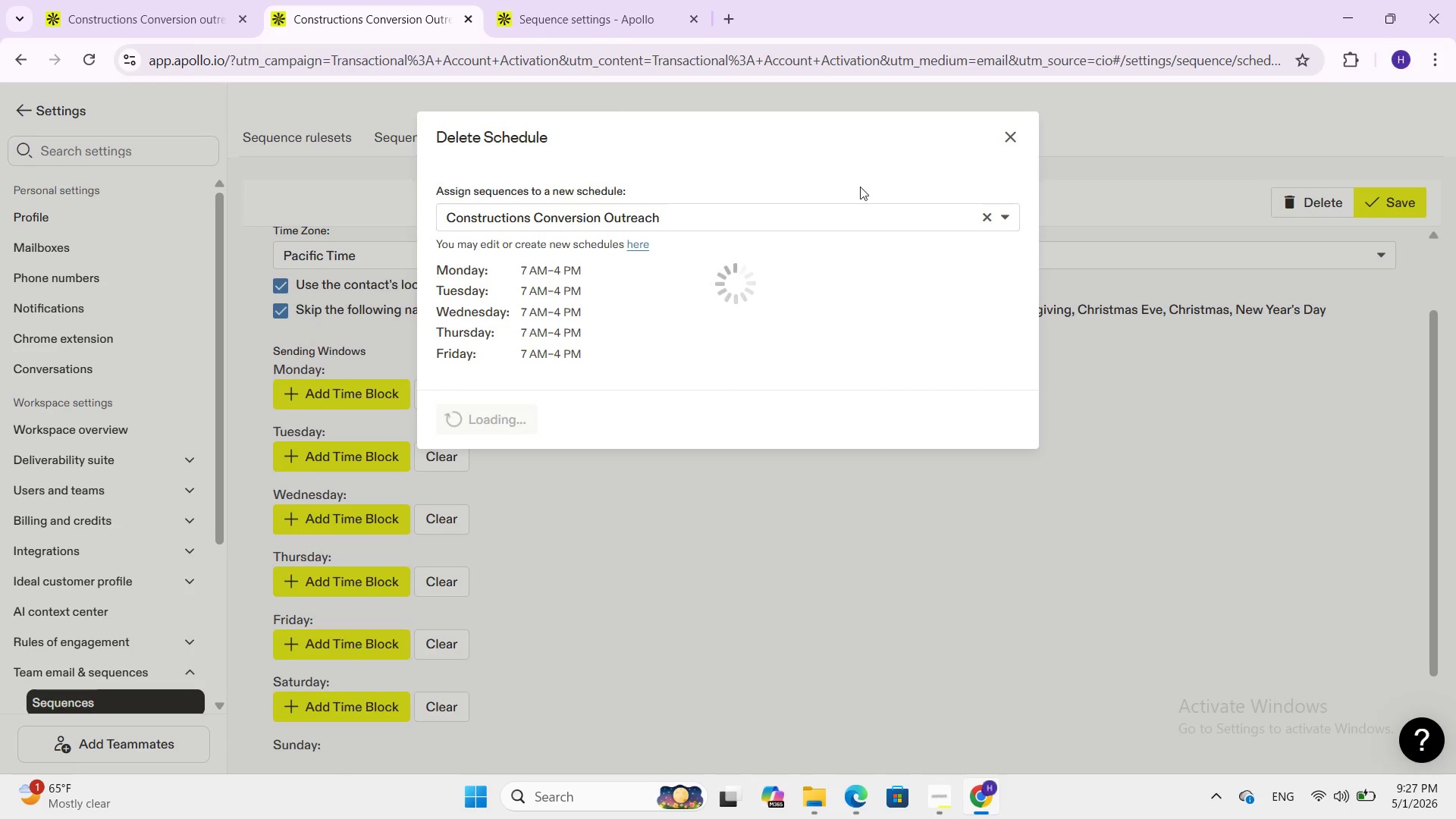 
left_click([679, 5])
 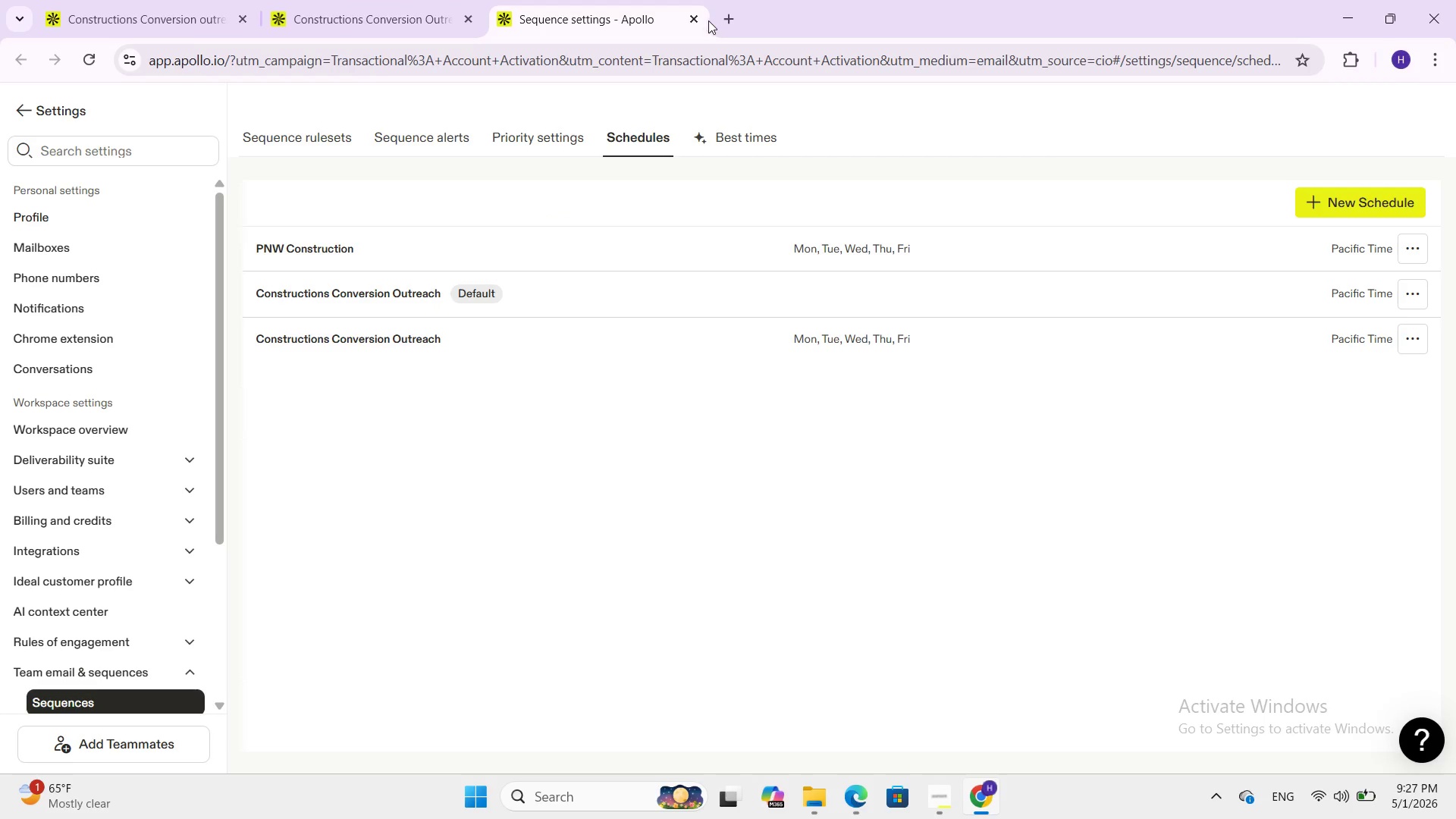 
left_click([696, 19])
 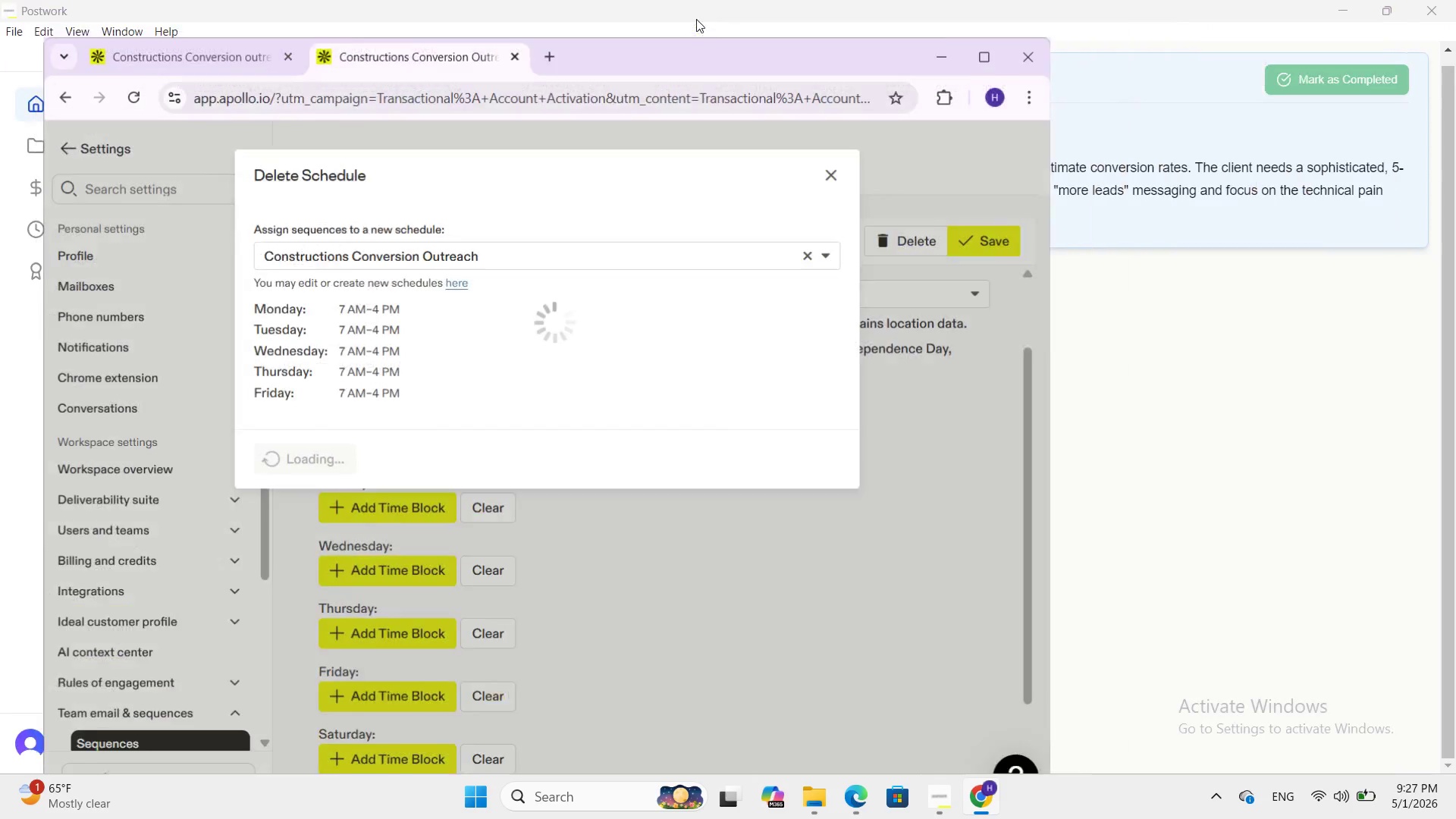 
double_click([696, 19])
 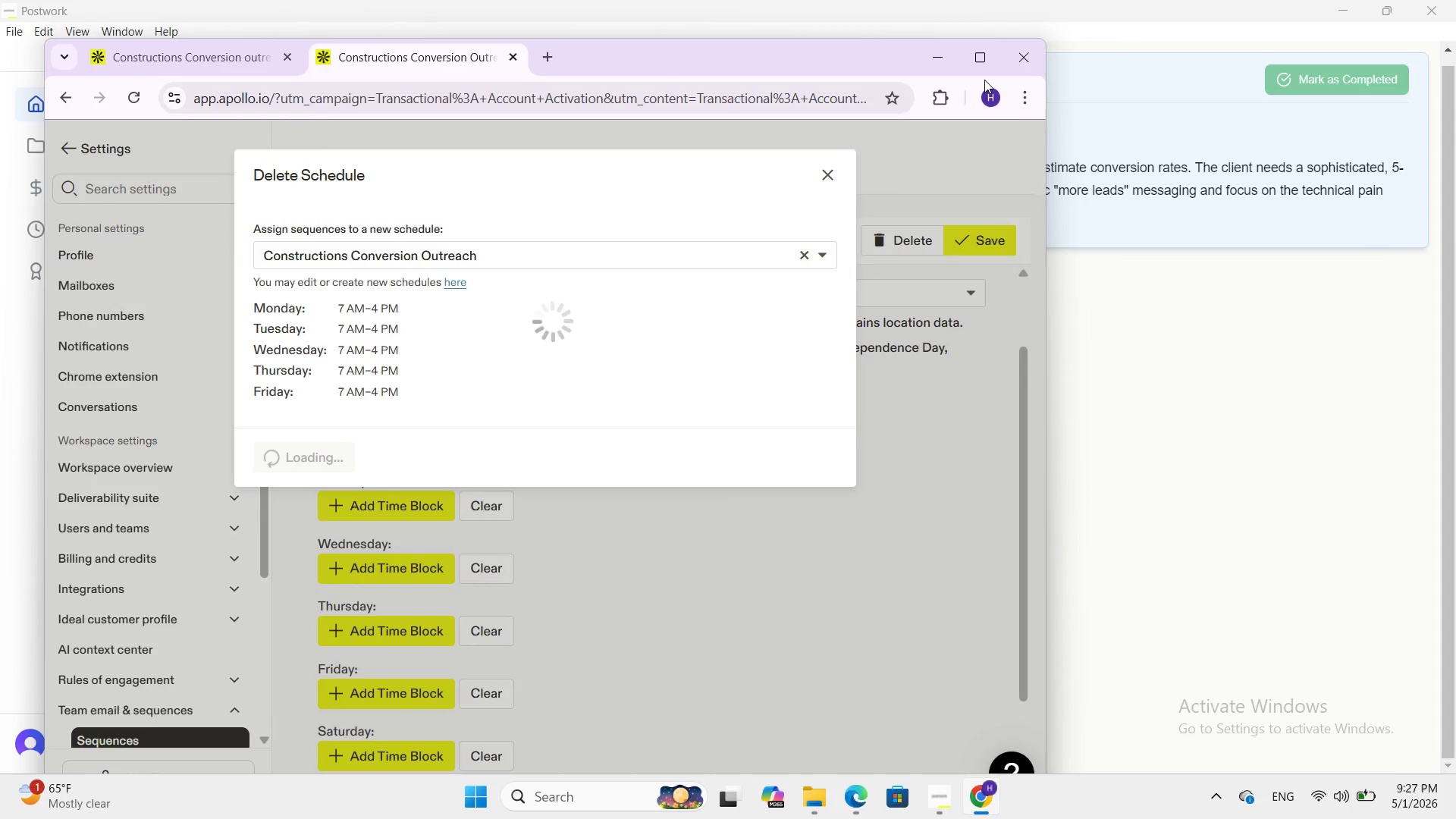 
left_click([987, 70])
 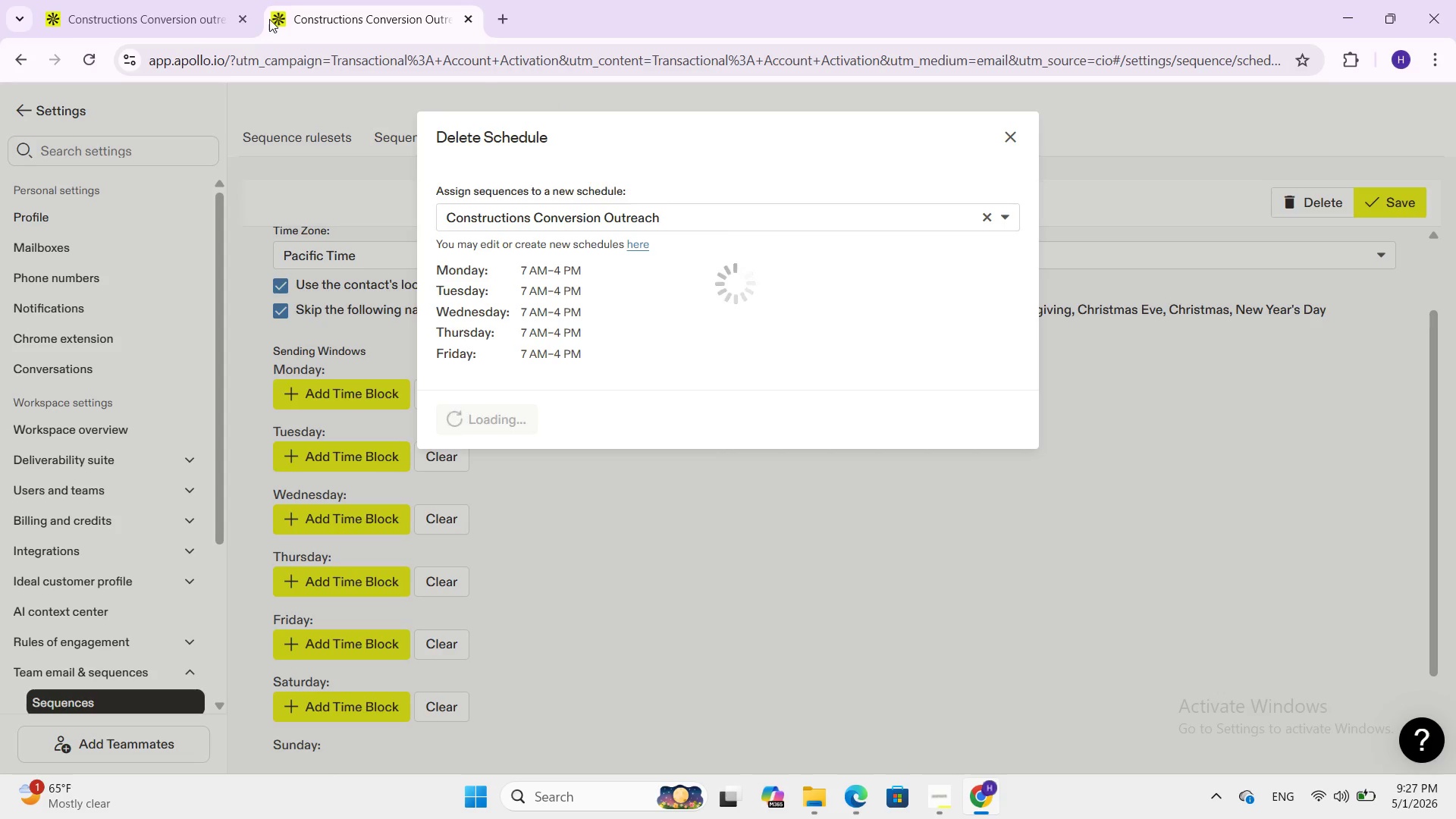 
left_click([149, 2])
 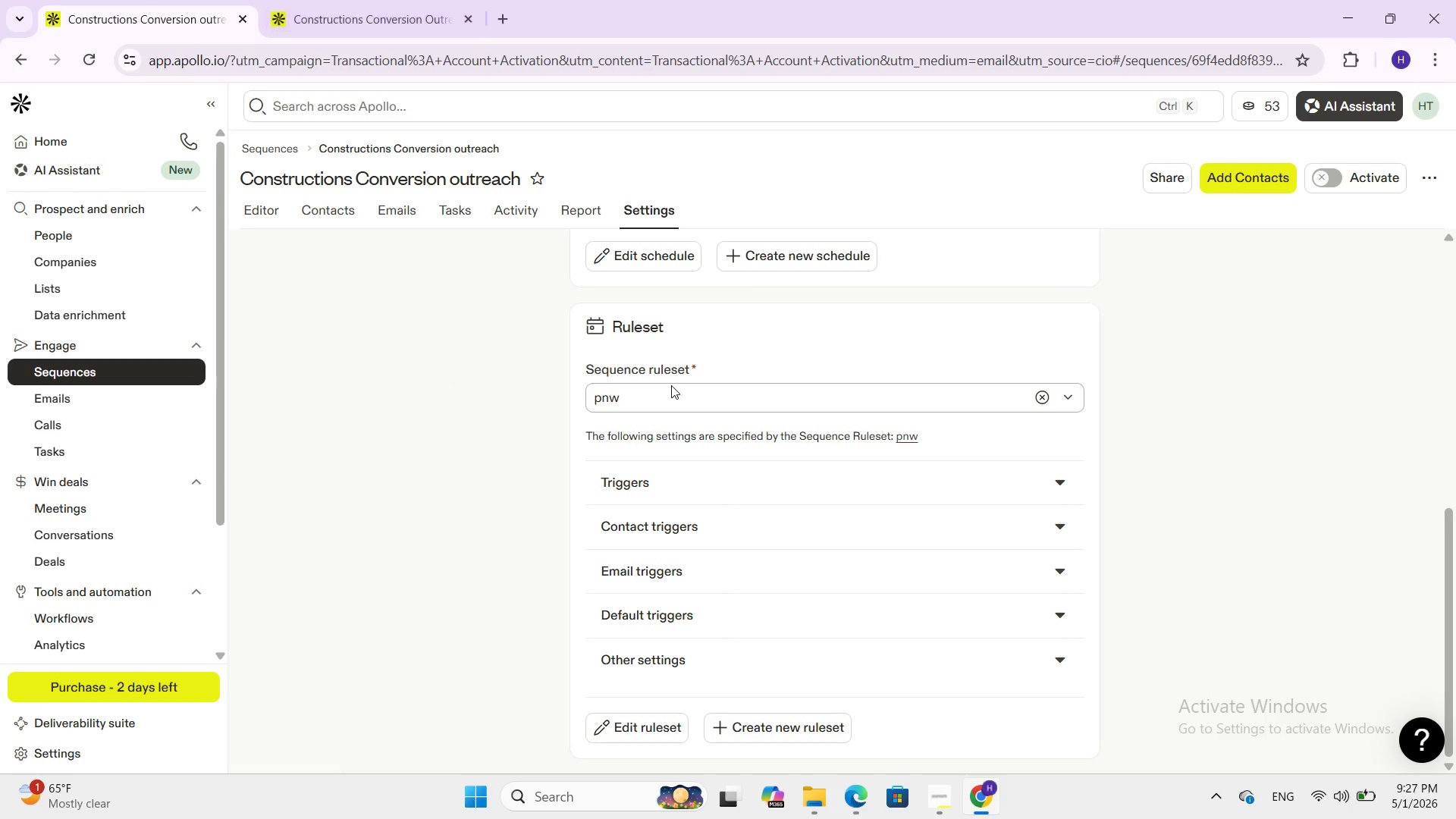 
scroll: coordinate [671, 386], scroll_direction: up, amount: 2.0
 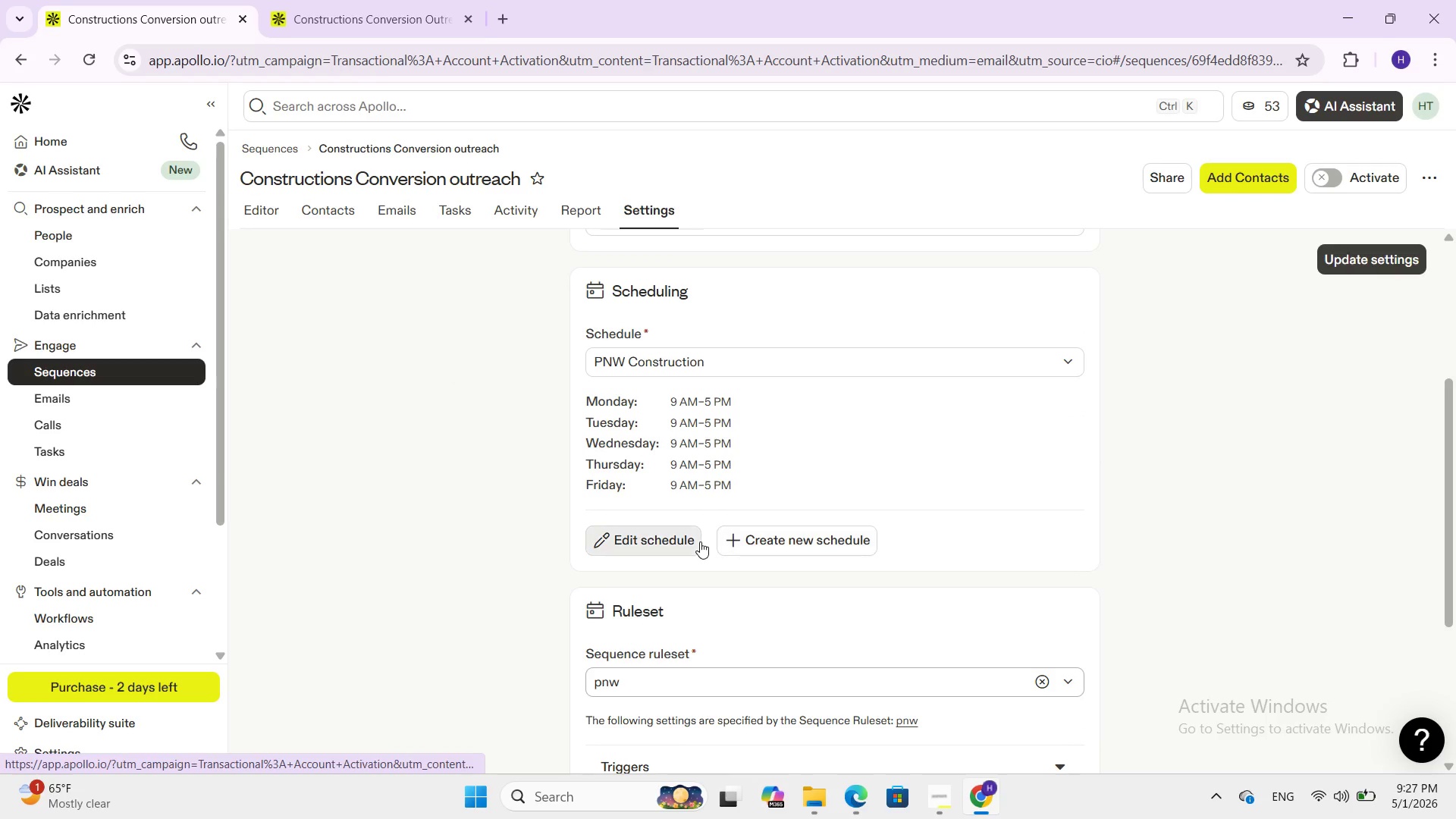 
left_click([681, 537])
 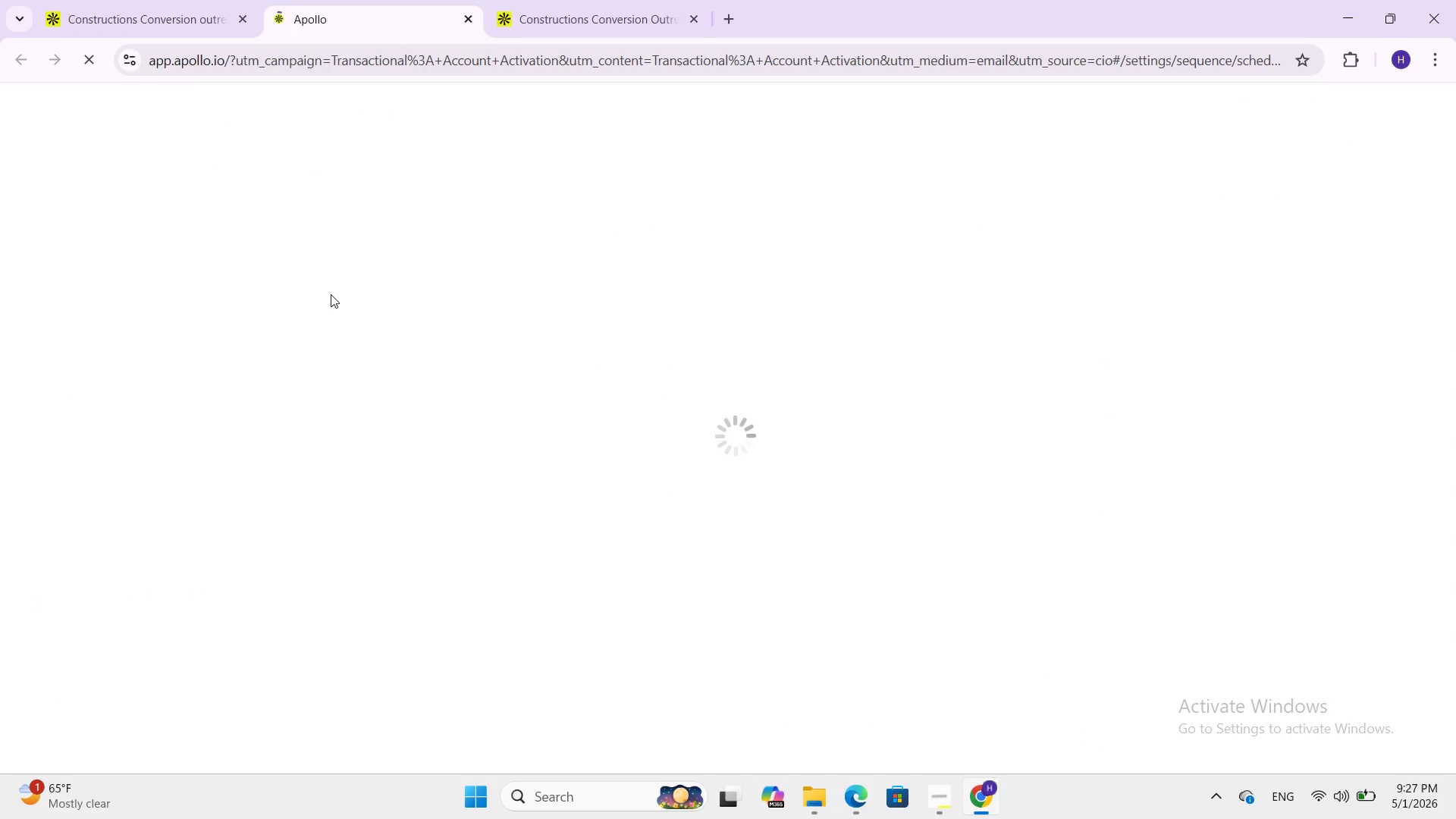 
left_click([688, 24])
 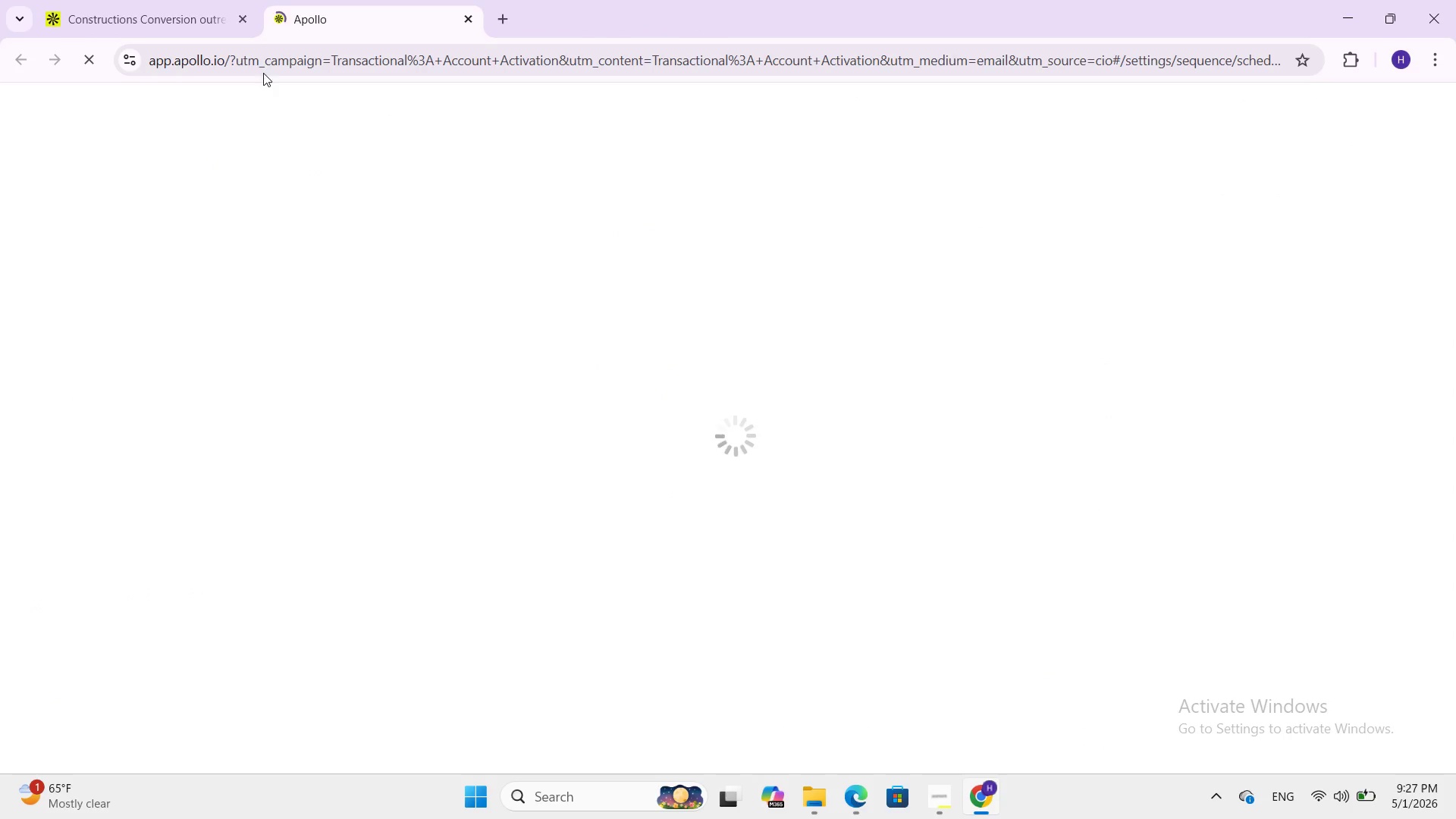 
left_click([192, 0])
 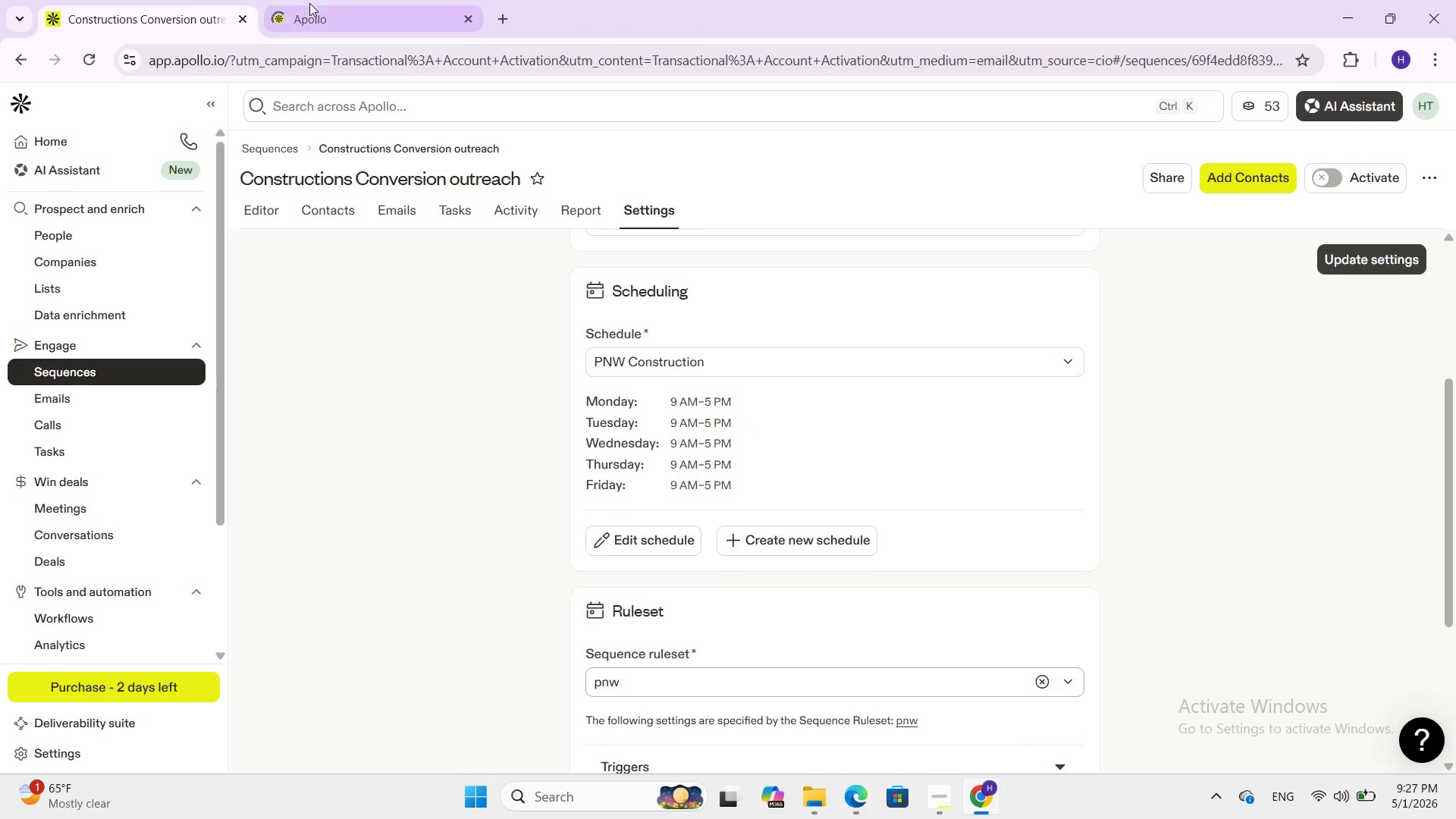 
left_click([309, 3])
 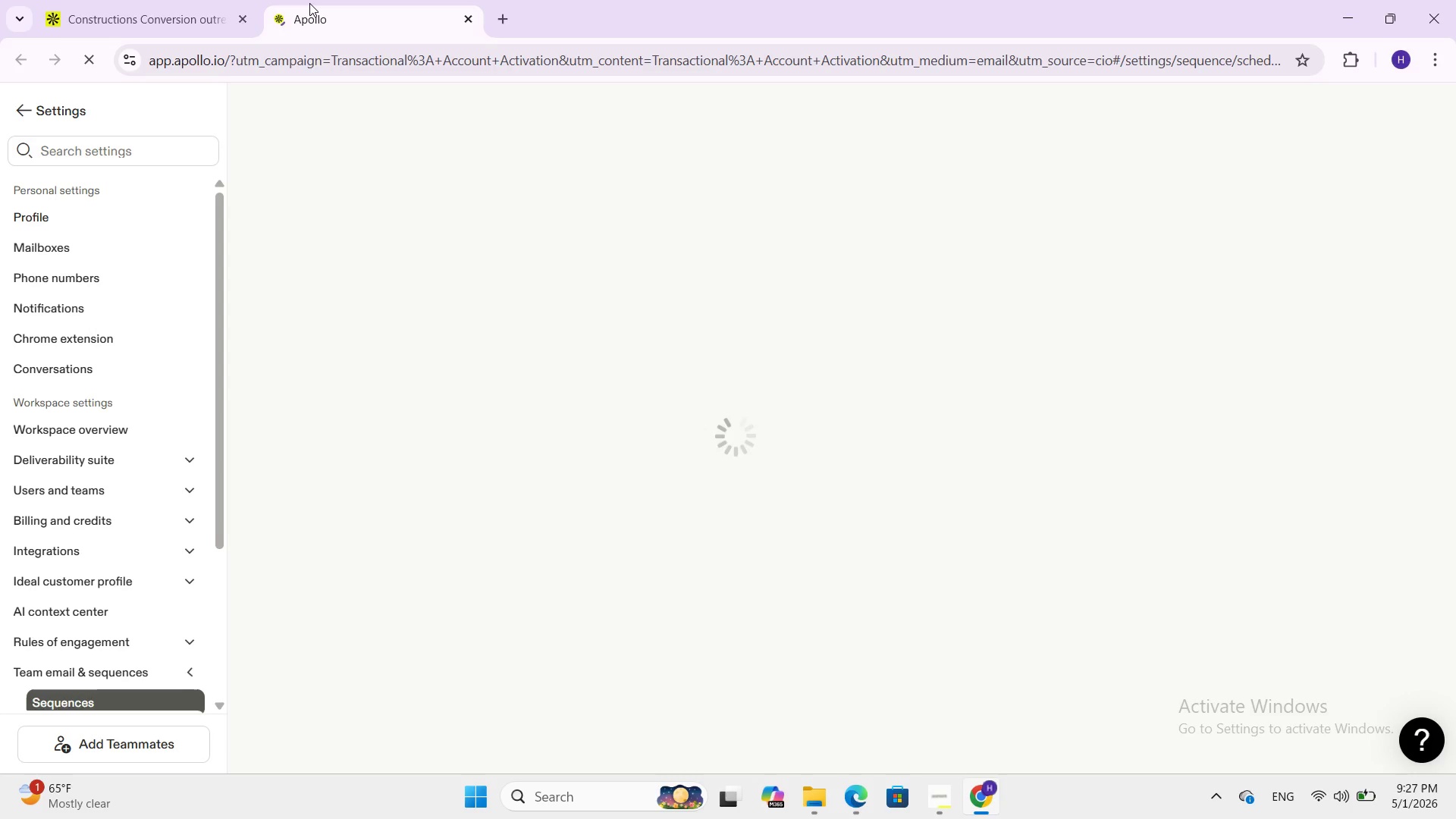 
wait(14.38)
 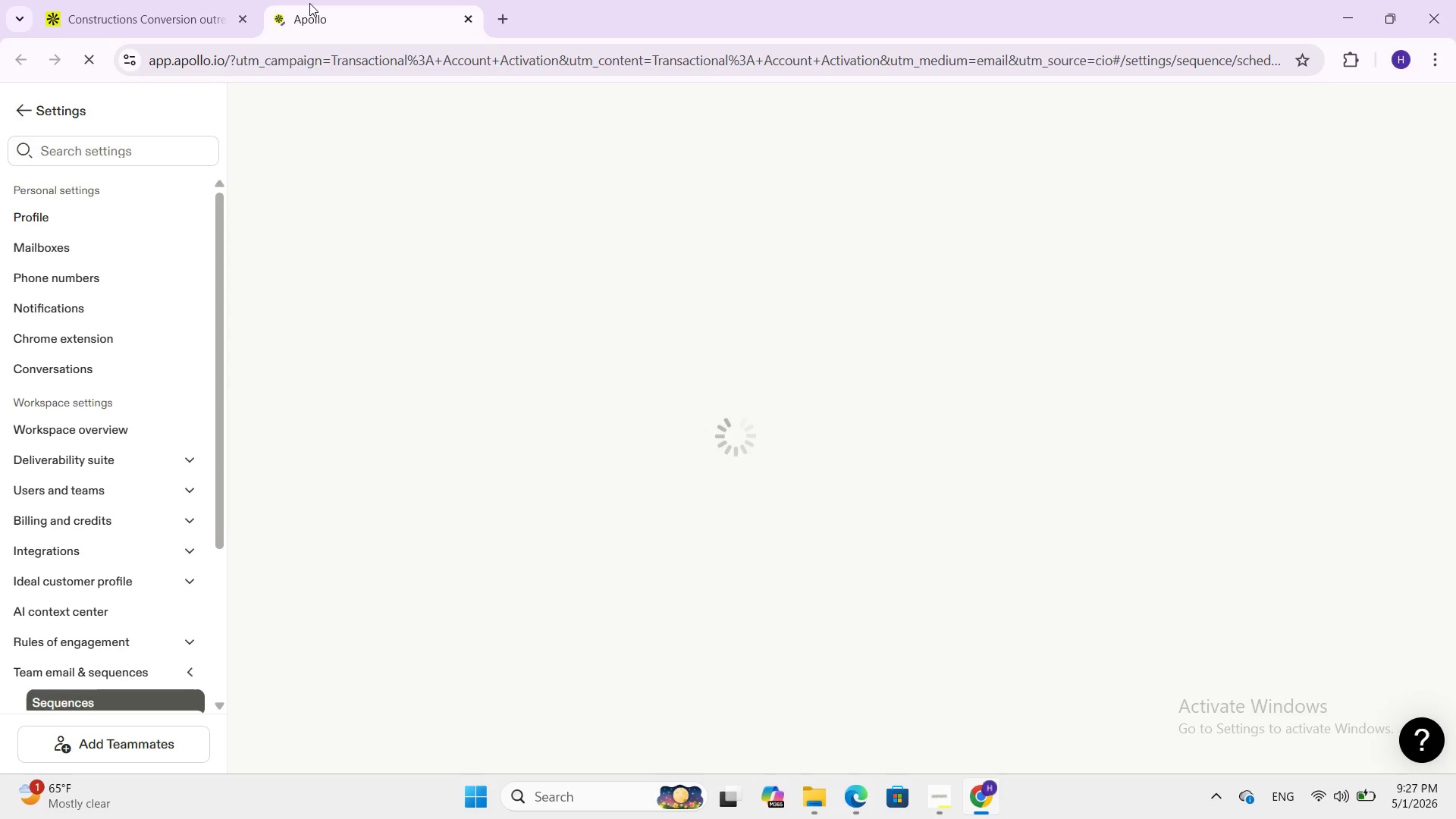 
left_click_drag(start_coordinate=[509, 286], to_coordinate=[286, 282])
 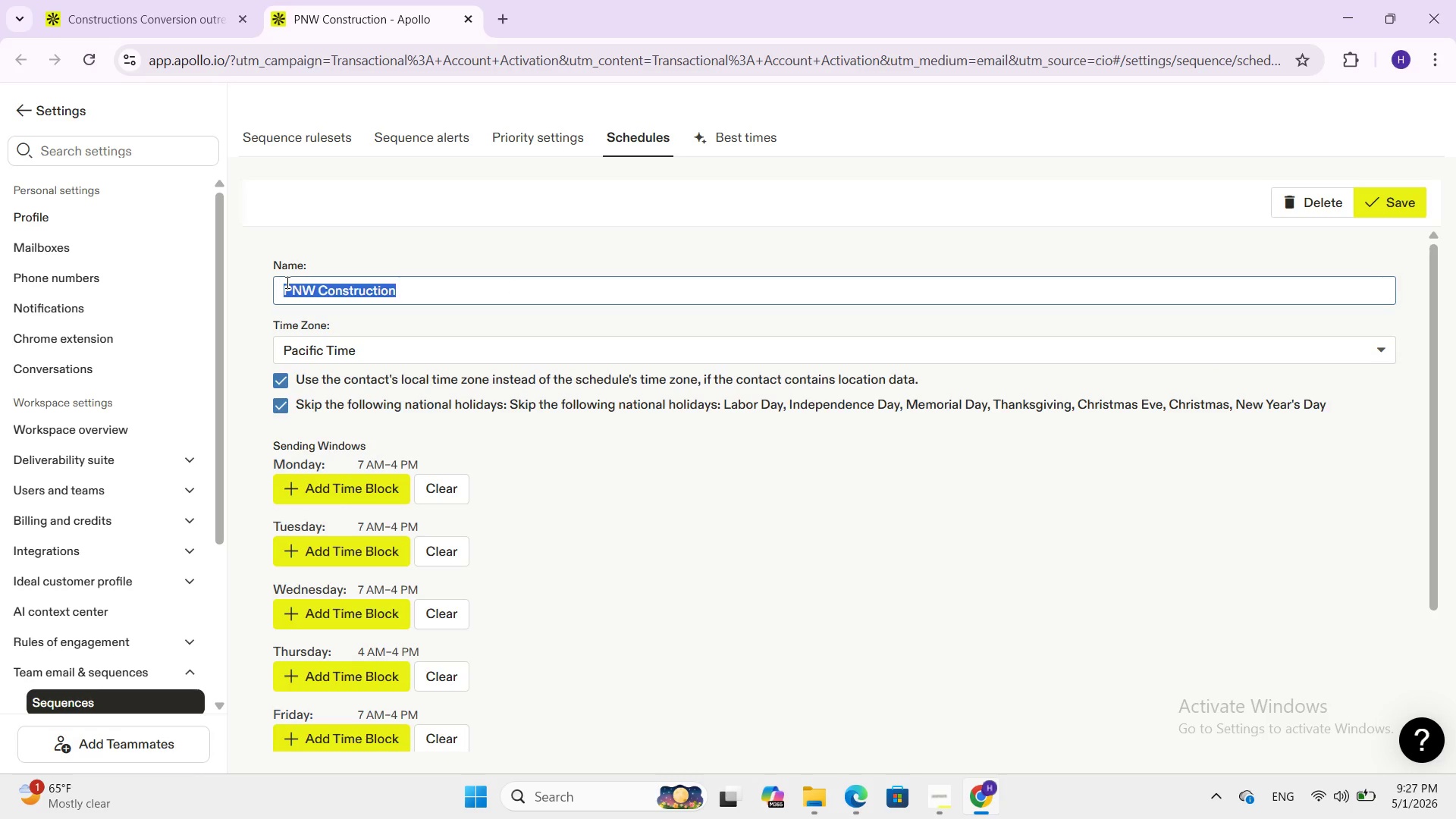 
key(Backspace)
type(CO)
 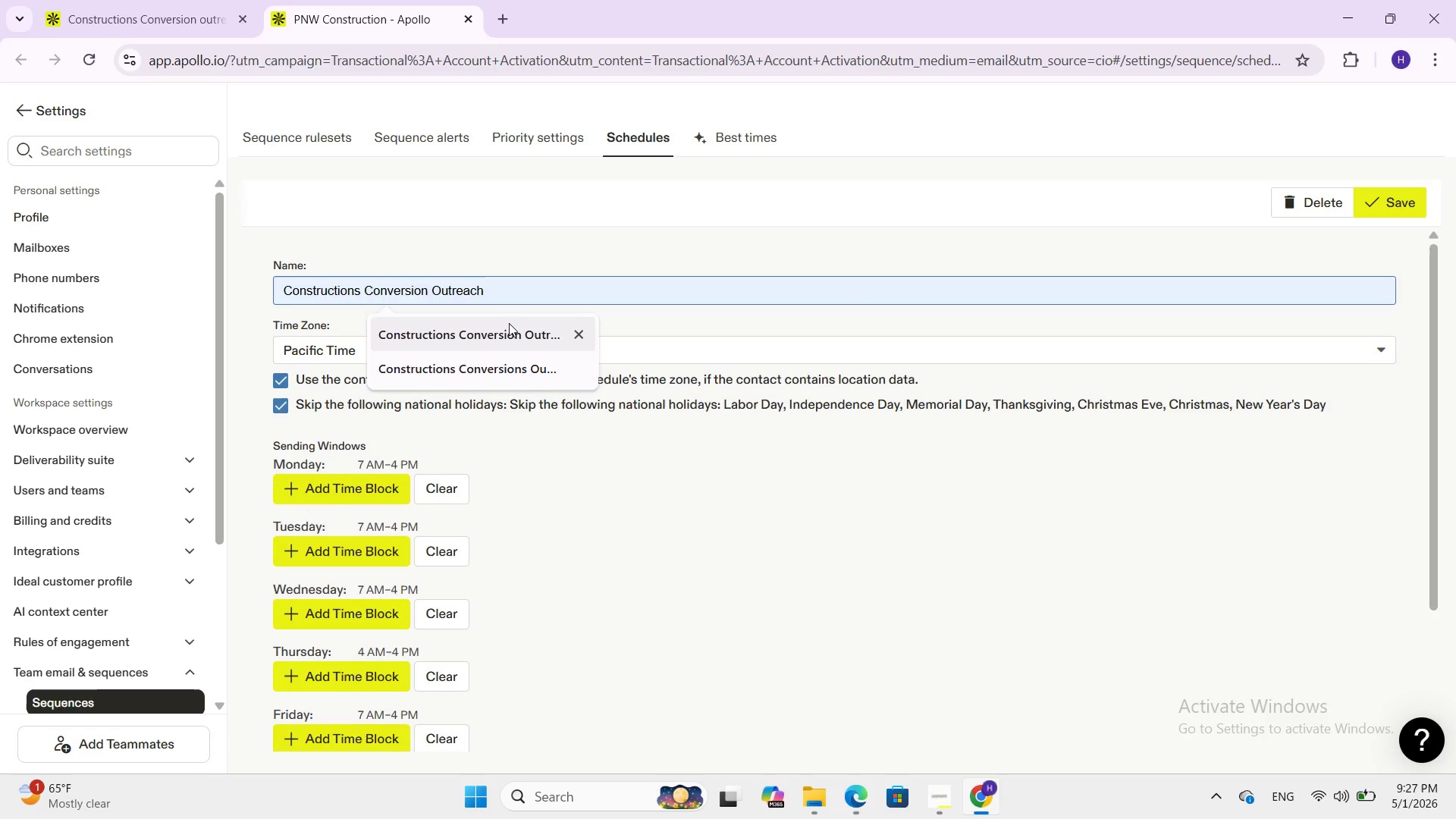 
left_click([508, 332])
 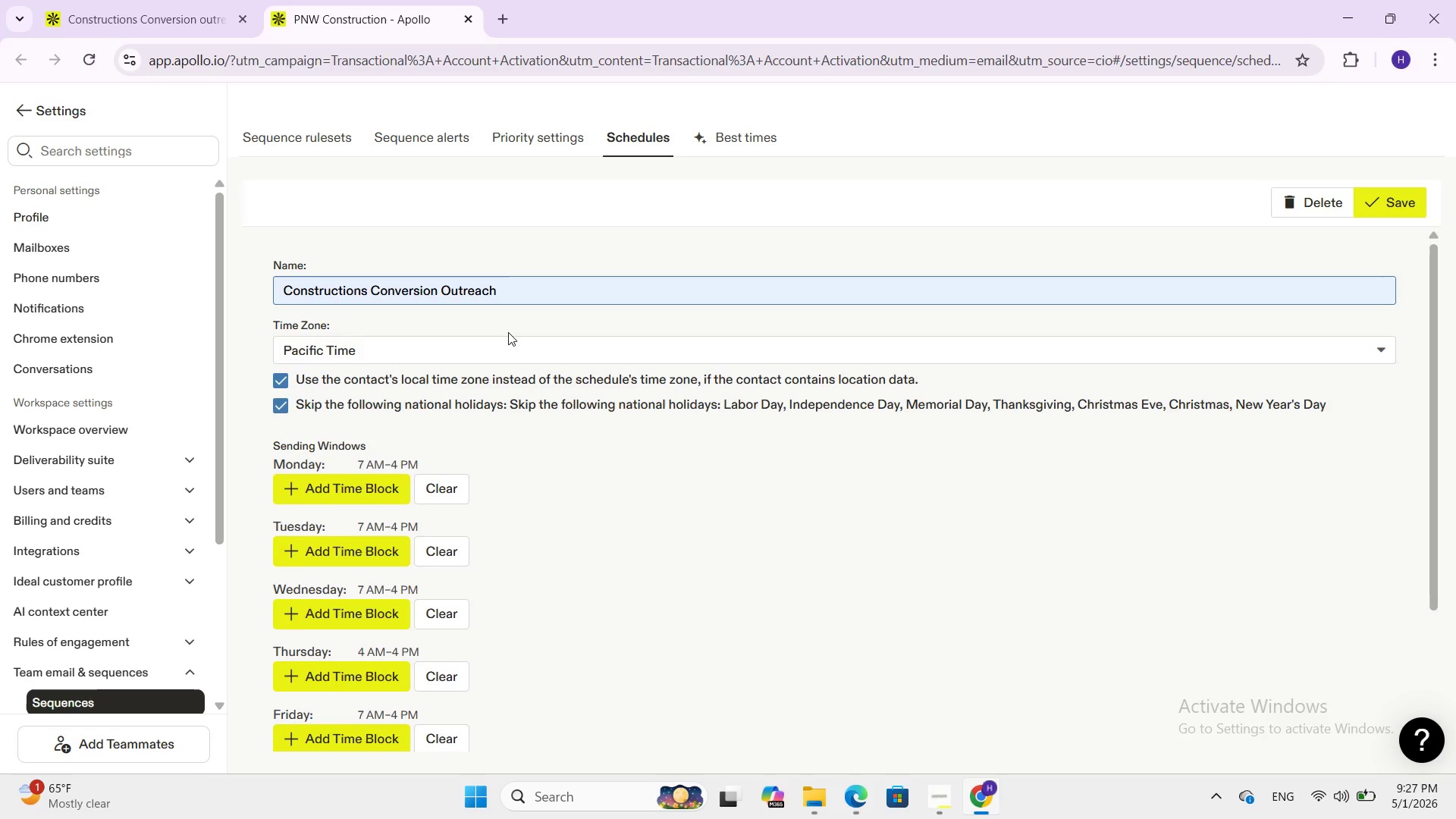 
scroll: coordinate [508, 332], scroll_direction: down, amount: 8.0
 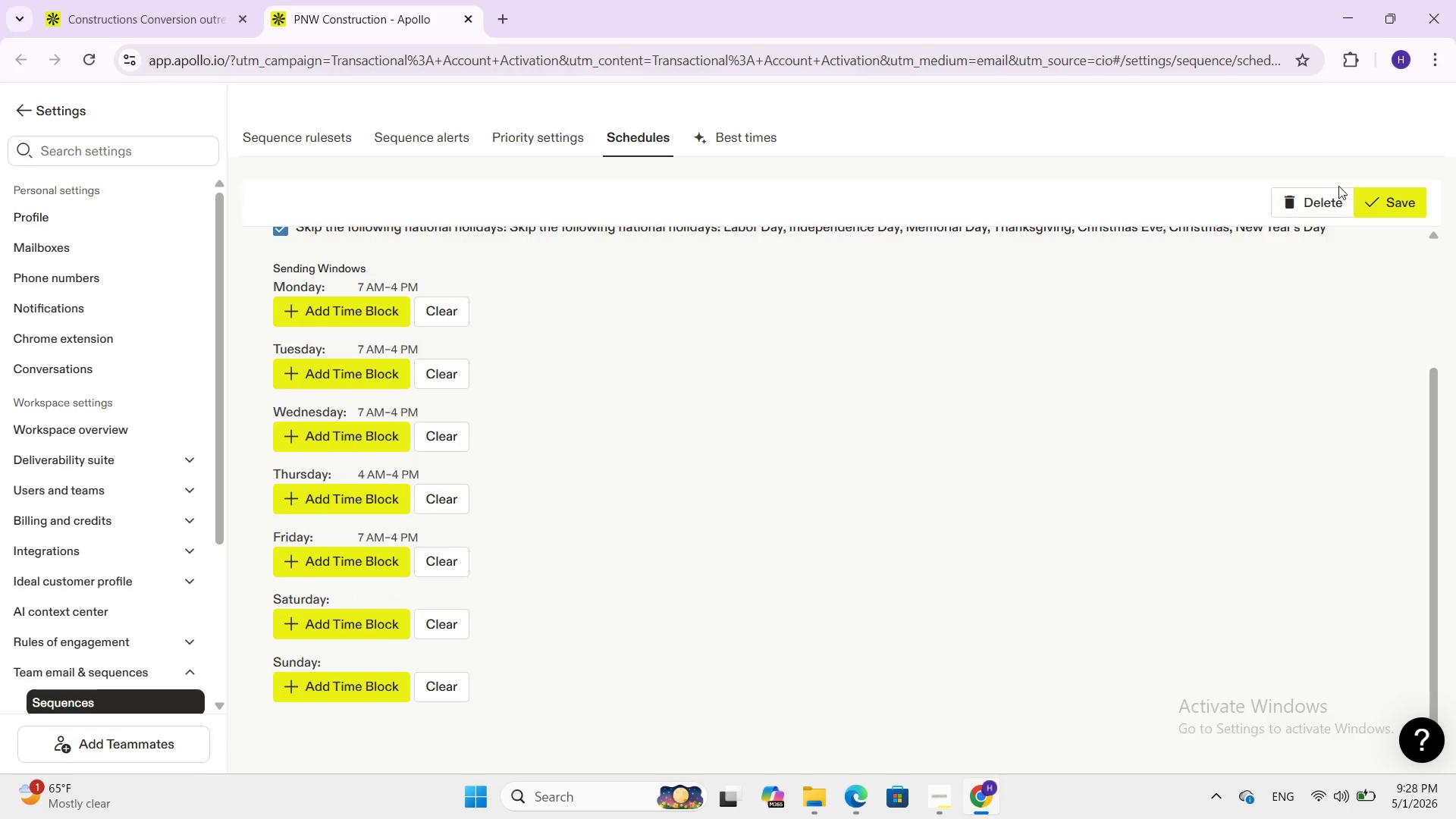 
left_click([1398, 196])
 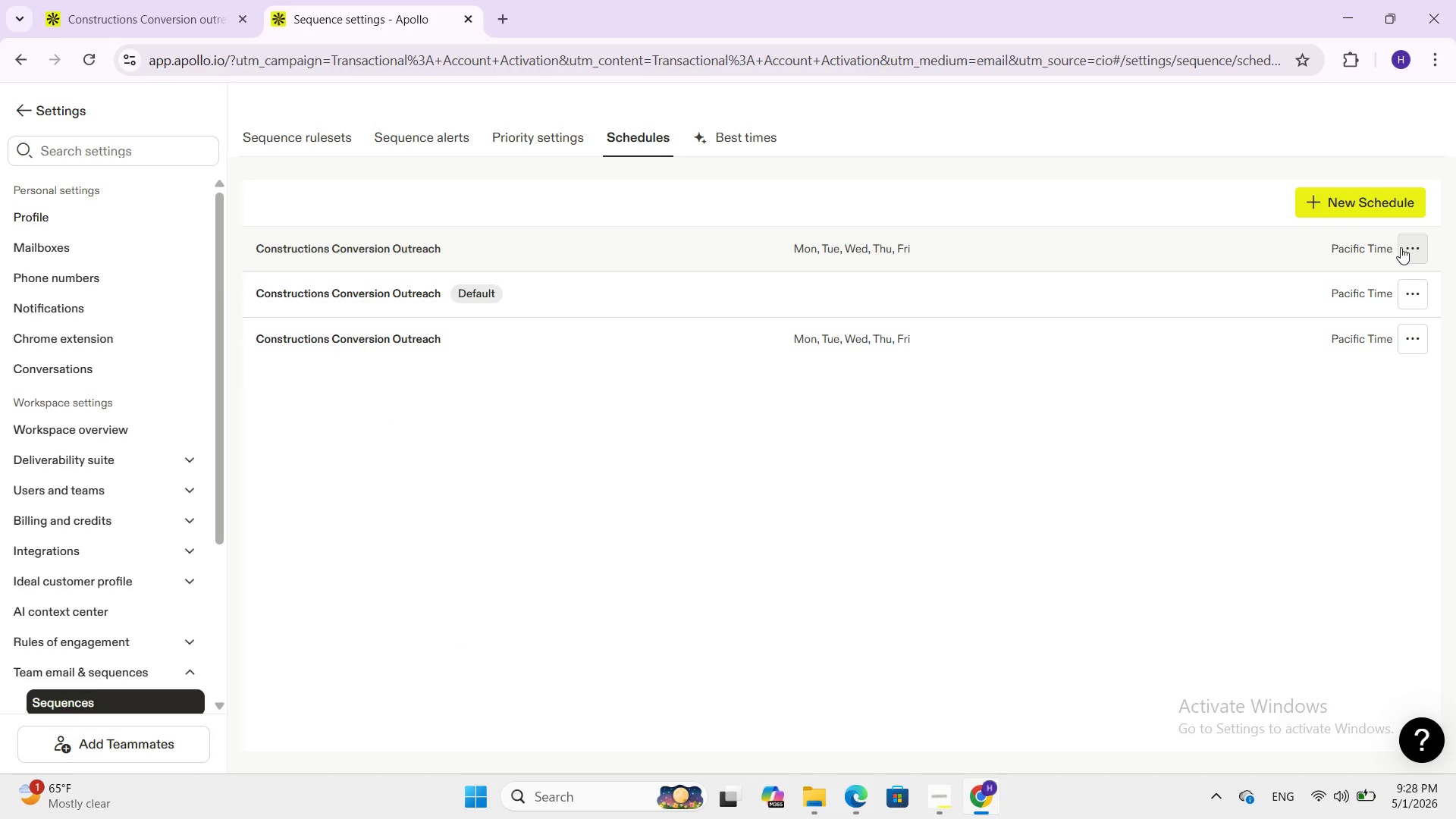 
double_click([1401, 246])
 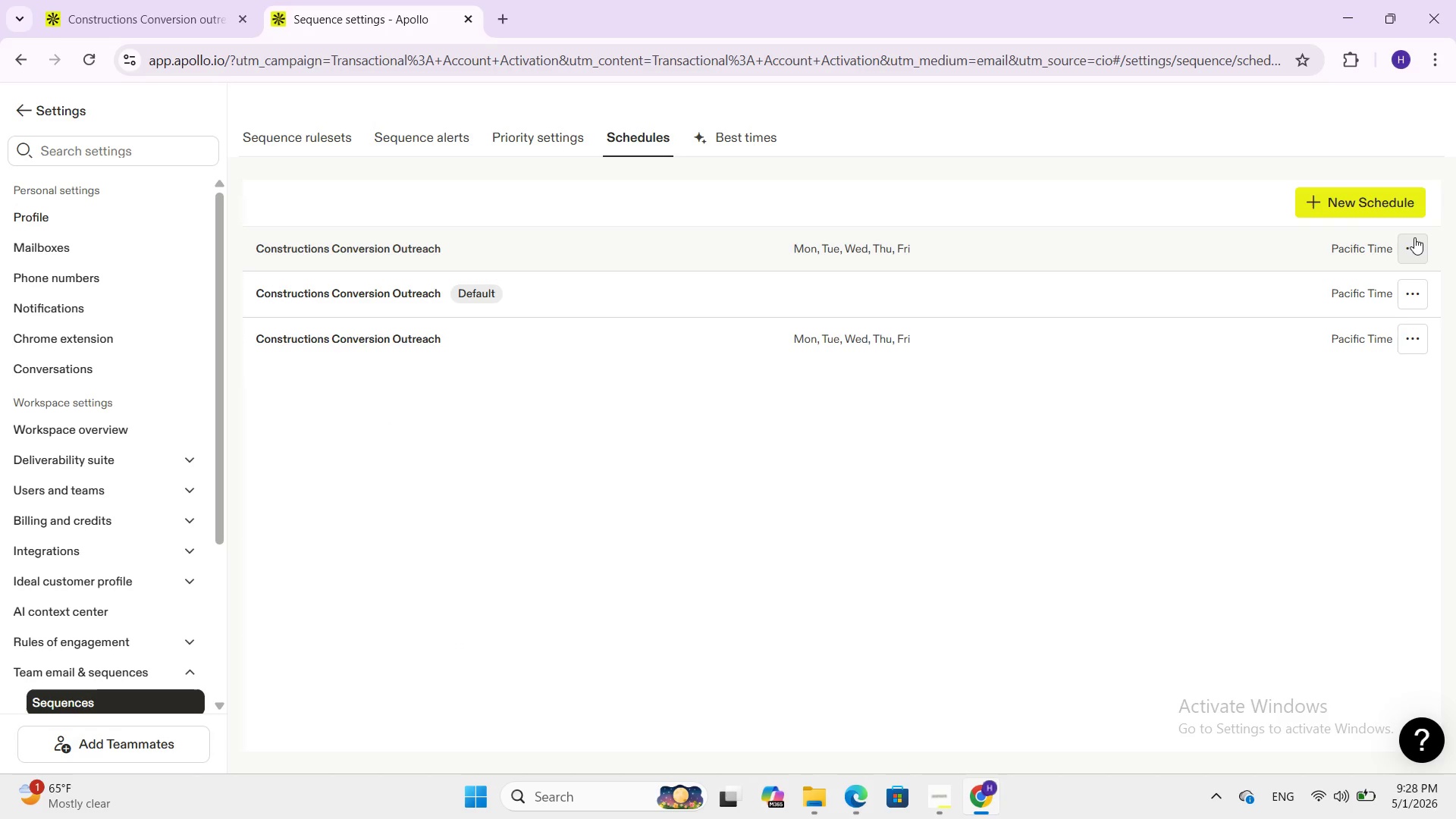 
left_click([1415, 237])
 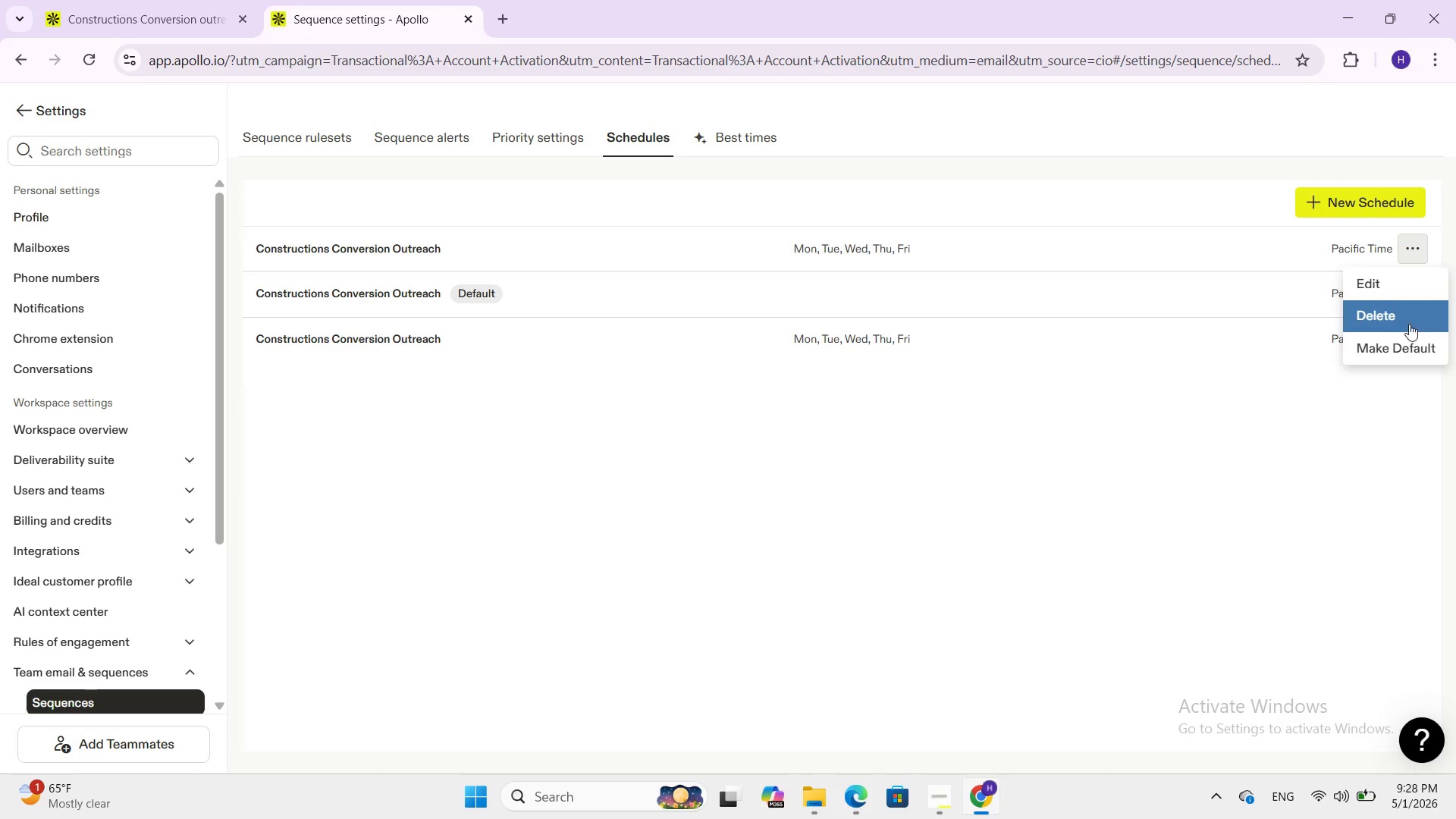 
left_click([1409, 349])
 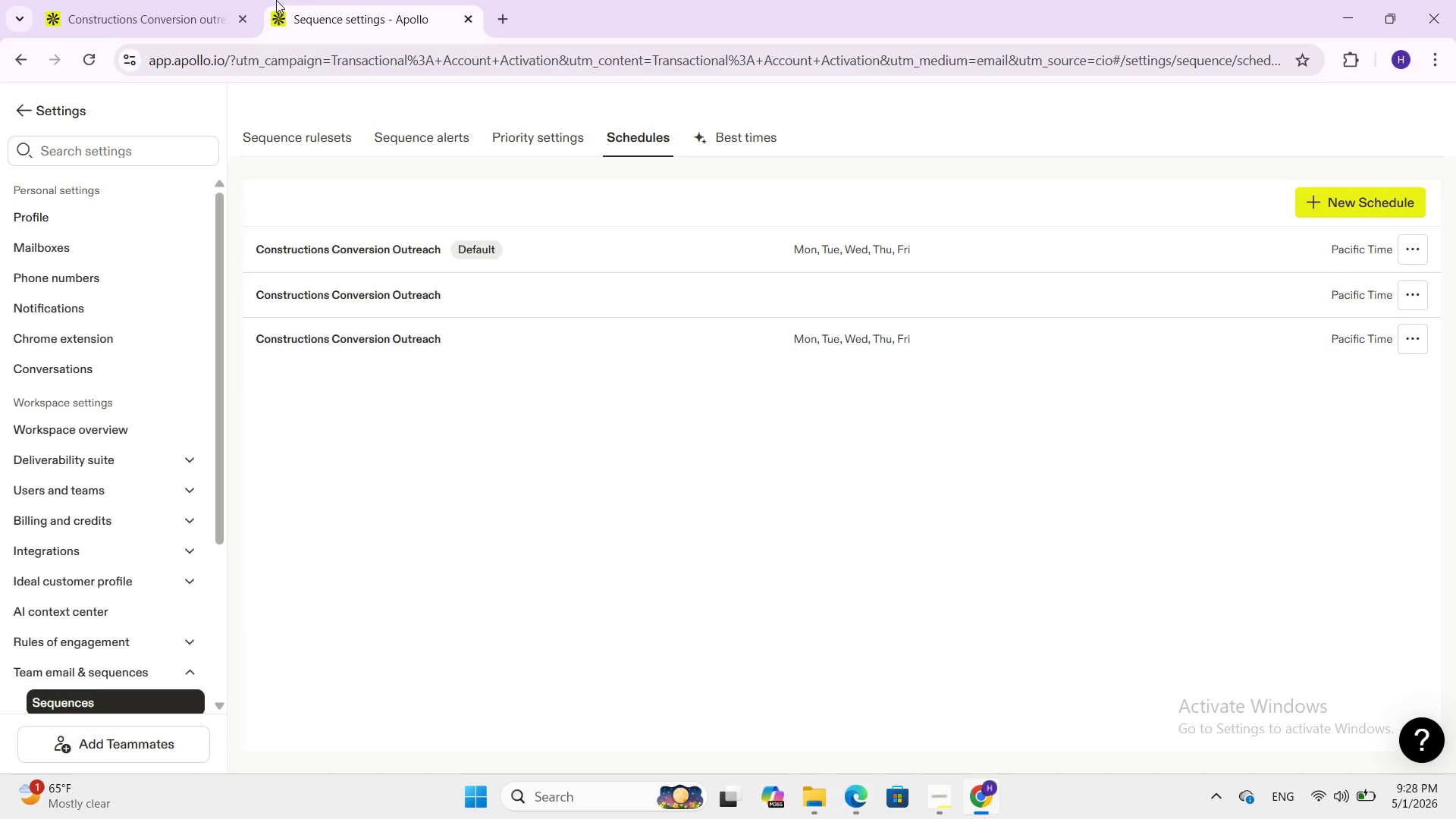 
left_click([157, 0])
 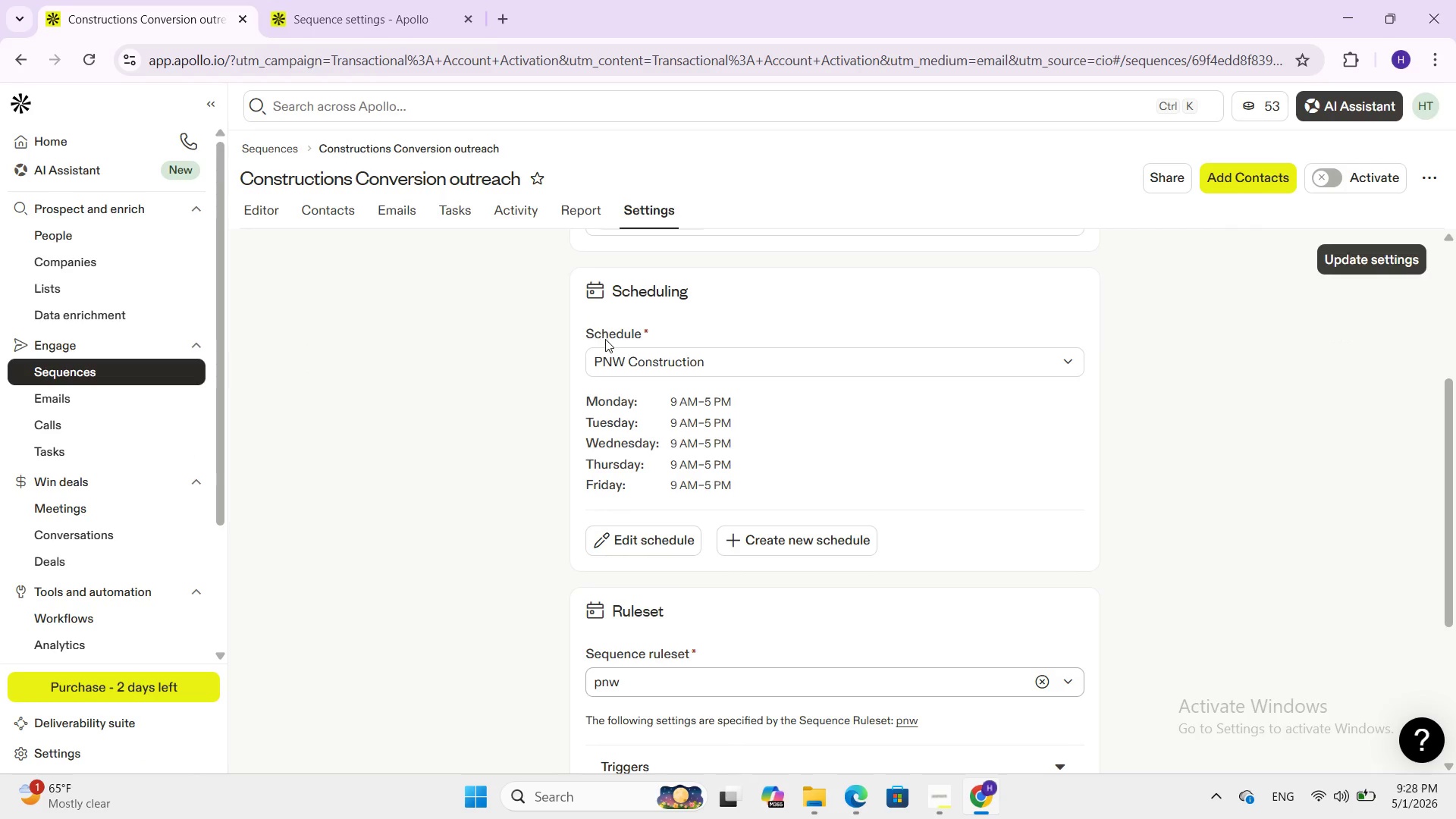 
scroll: coordinate [603, 328], scroll_direction: up, amount: 1.0
 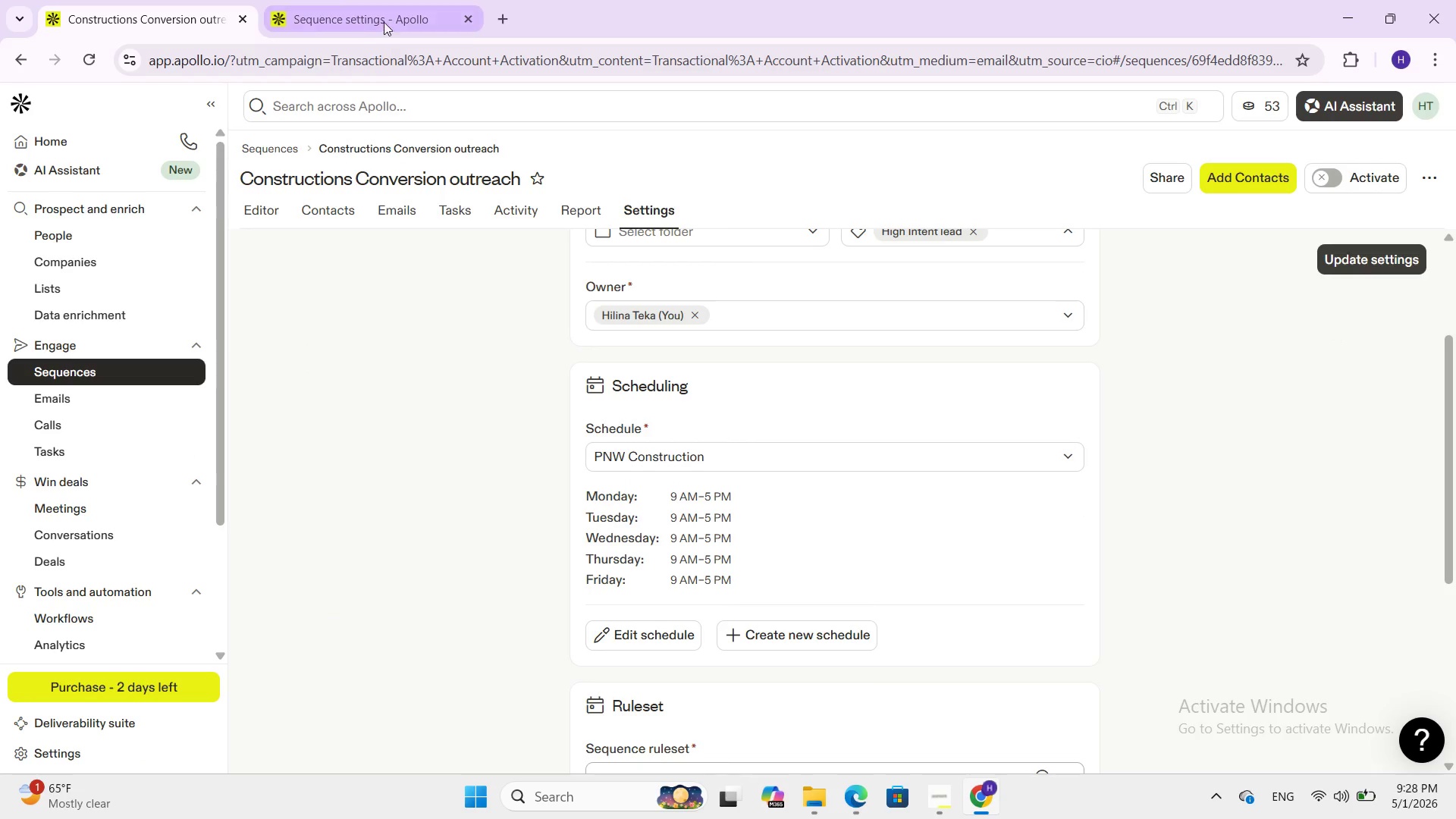 
left_click([387, 11])
 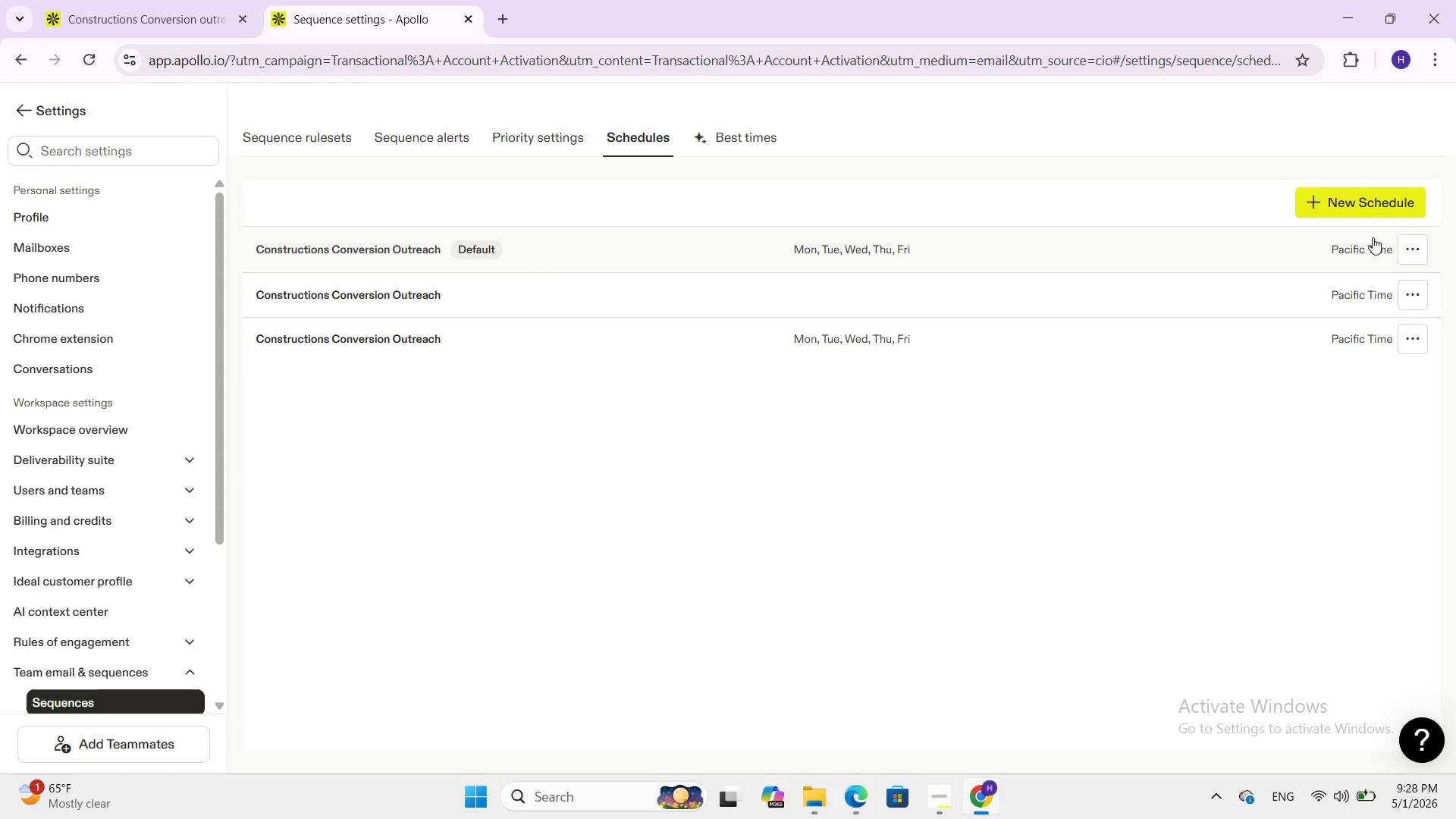 
left_click([1367, 250])
 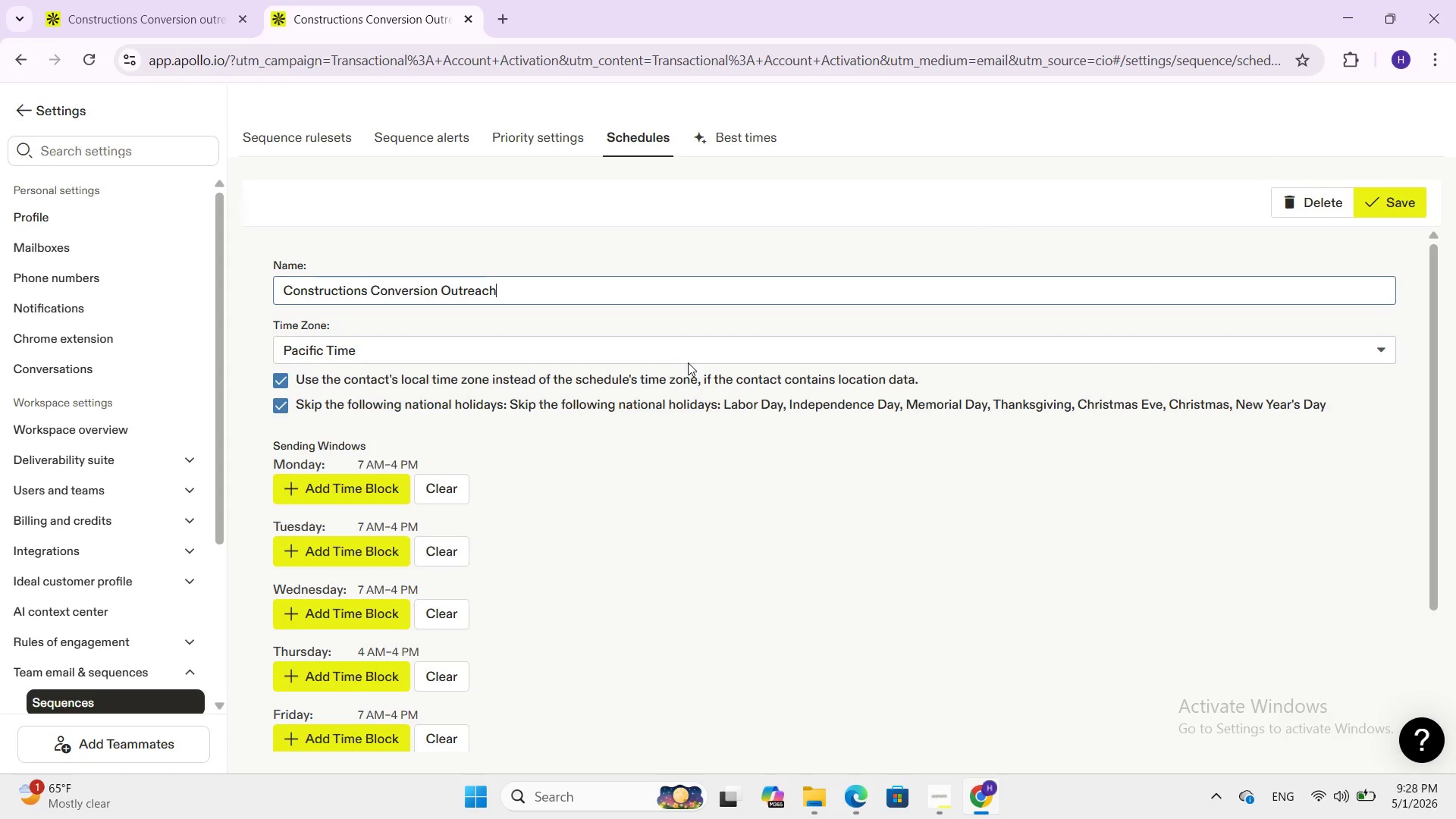 
left_click([698, 348])
 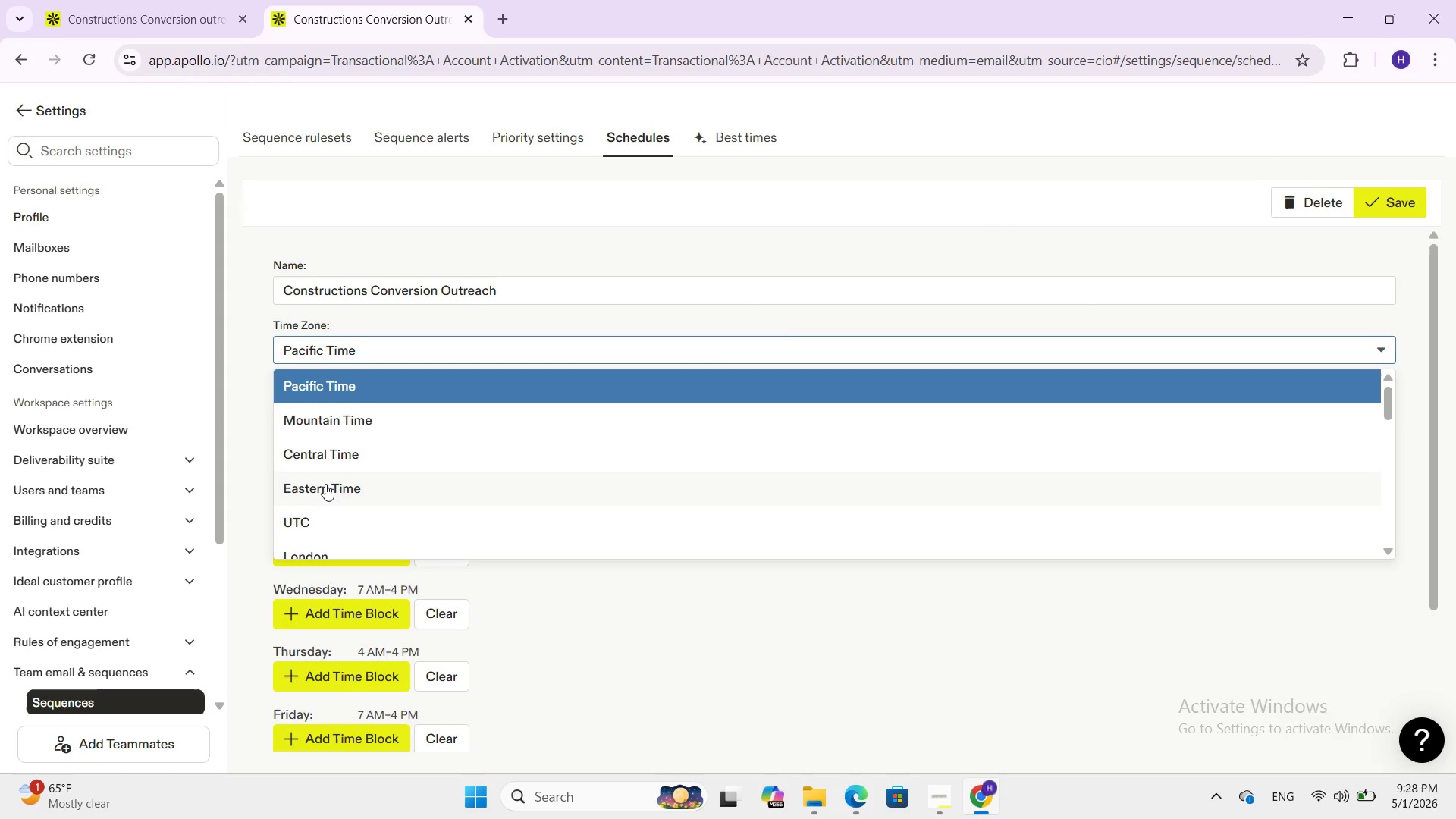 
left_click([342, 450])
 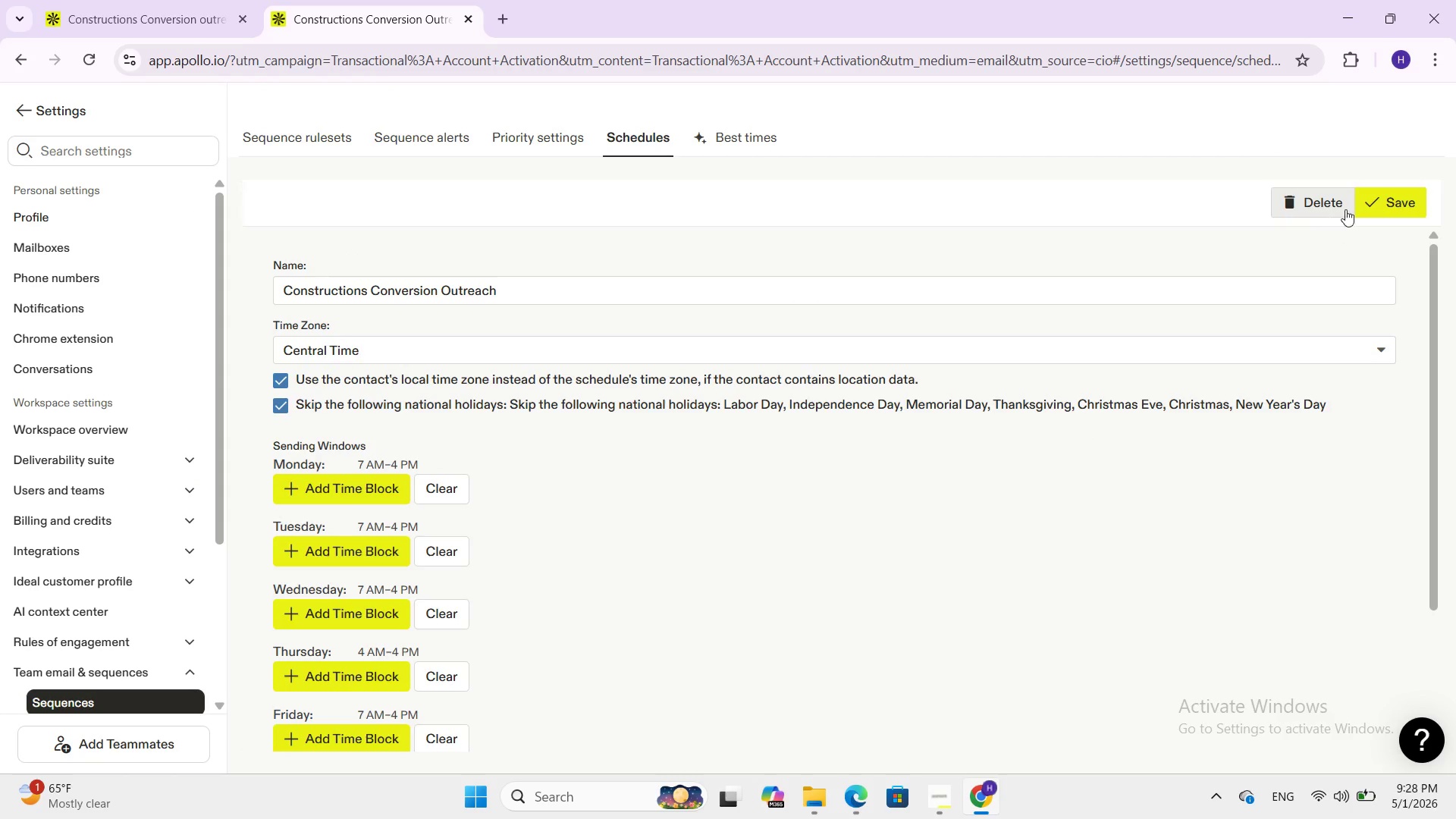 
left_click([1391, 199])
 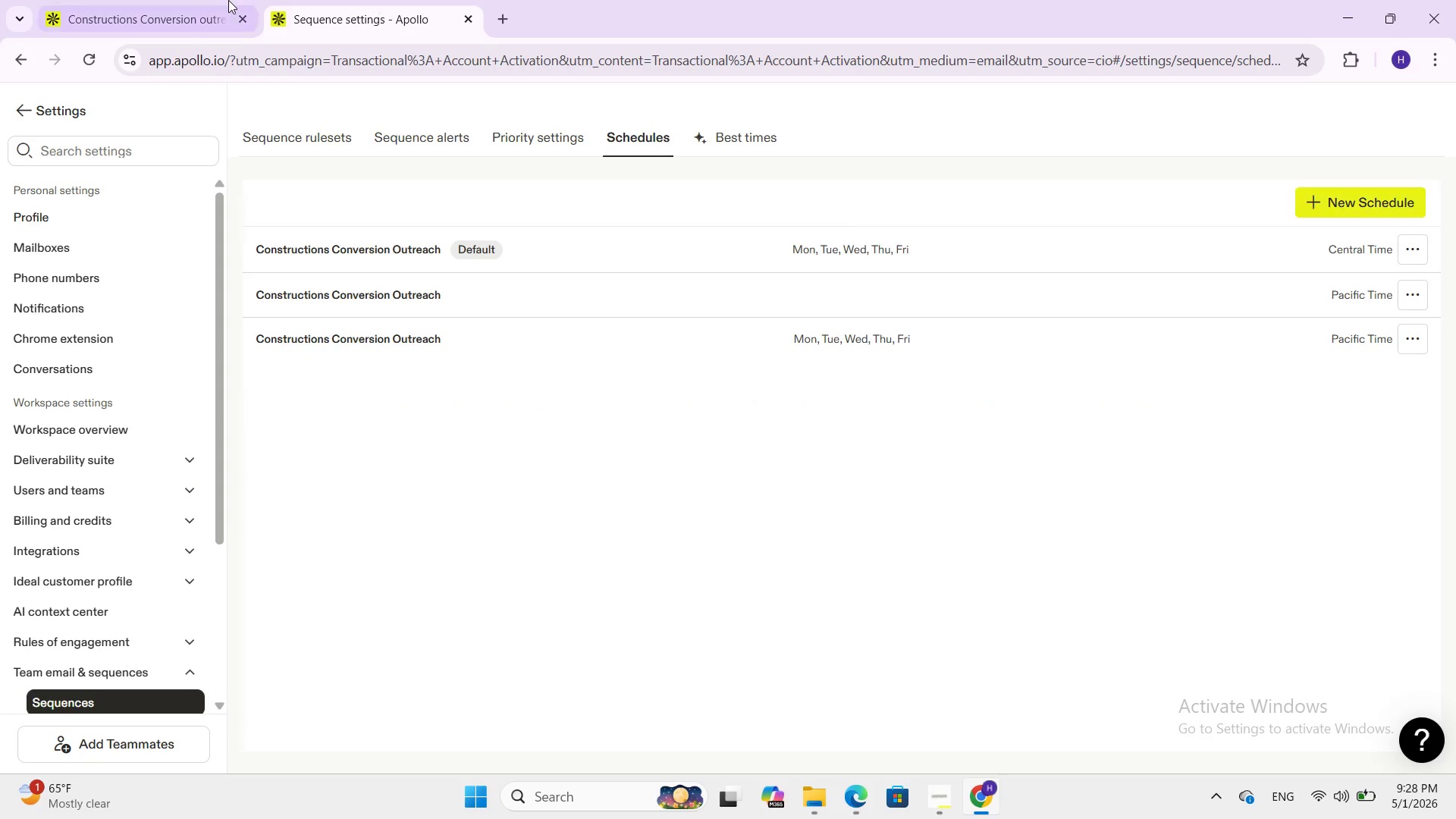 
left_click([46, 0])
 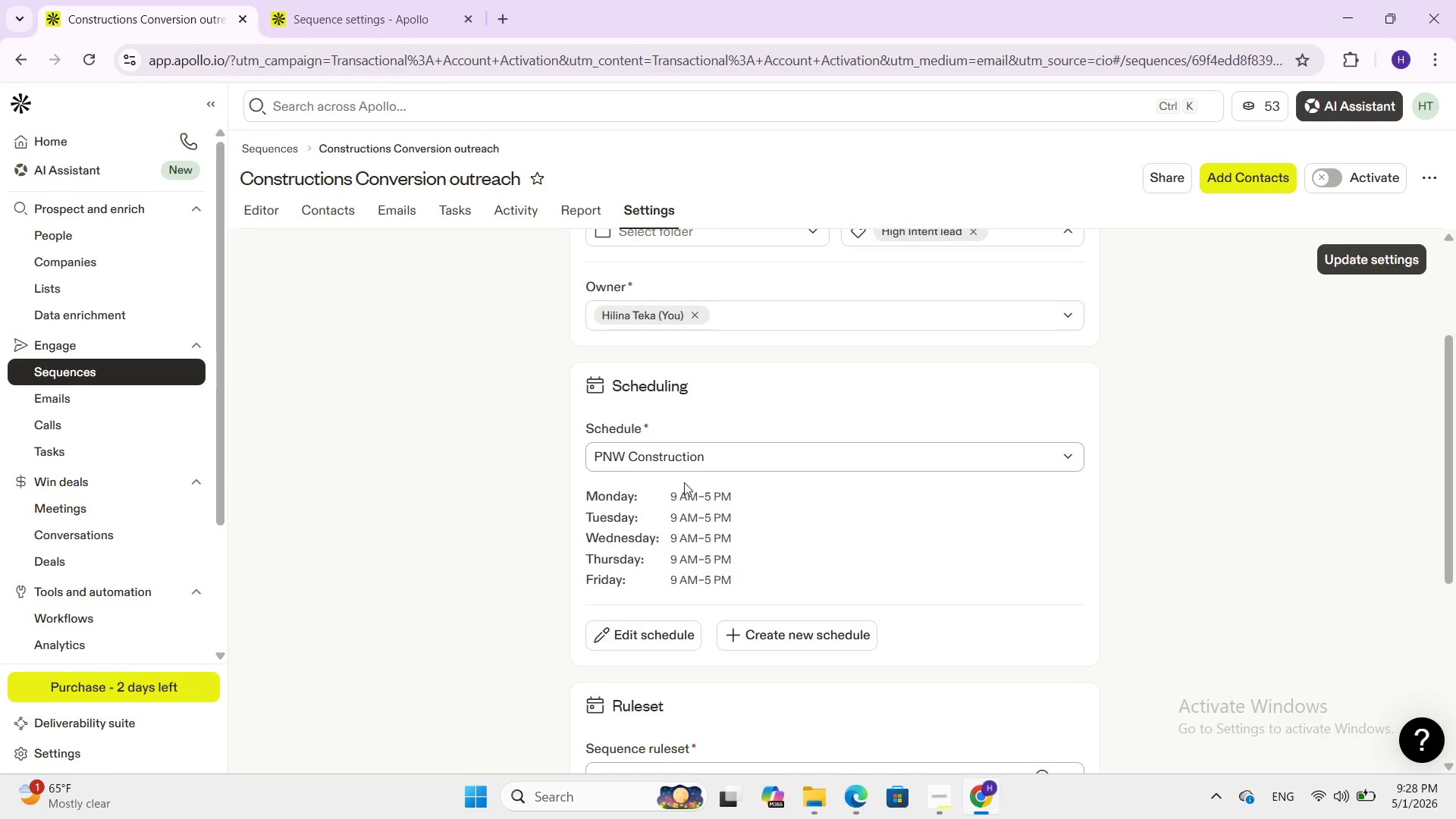 
left_click([683, 535])
 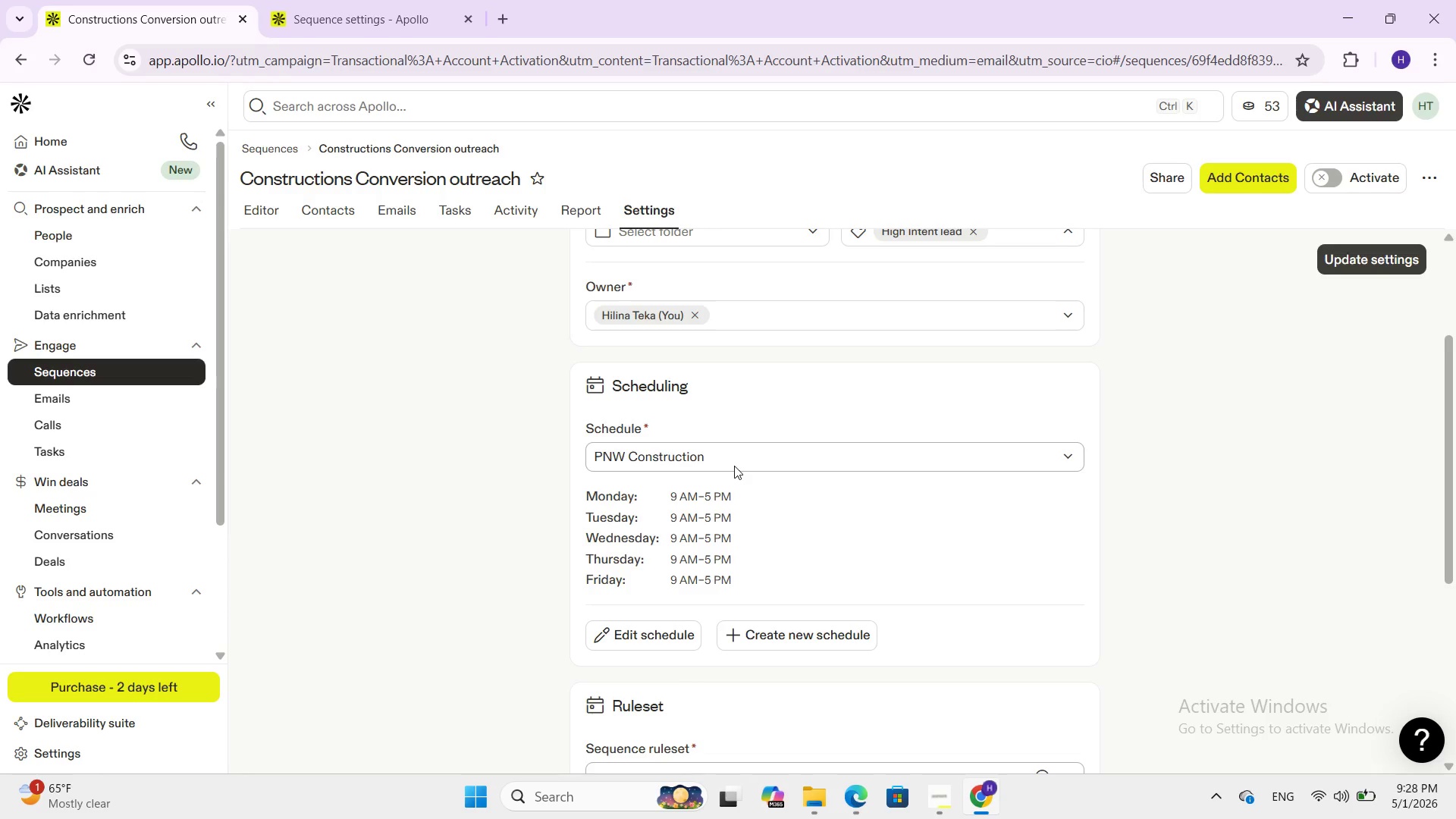 
left_click([734, 462])
 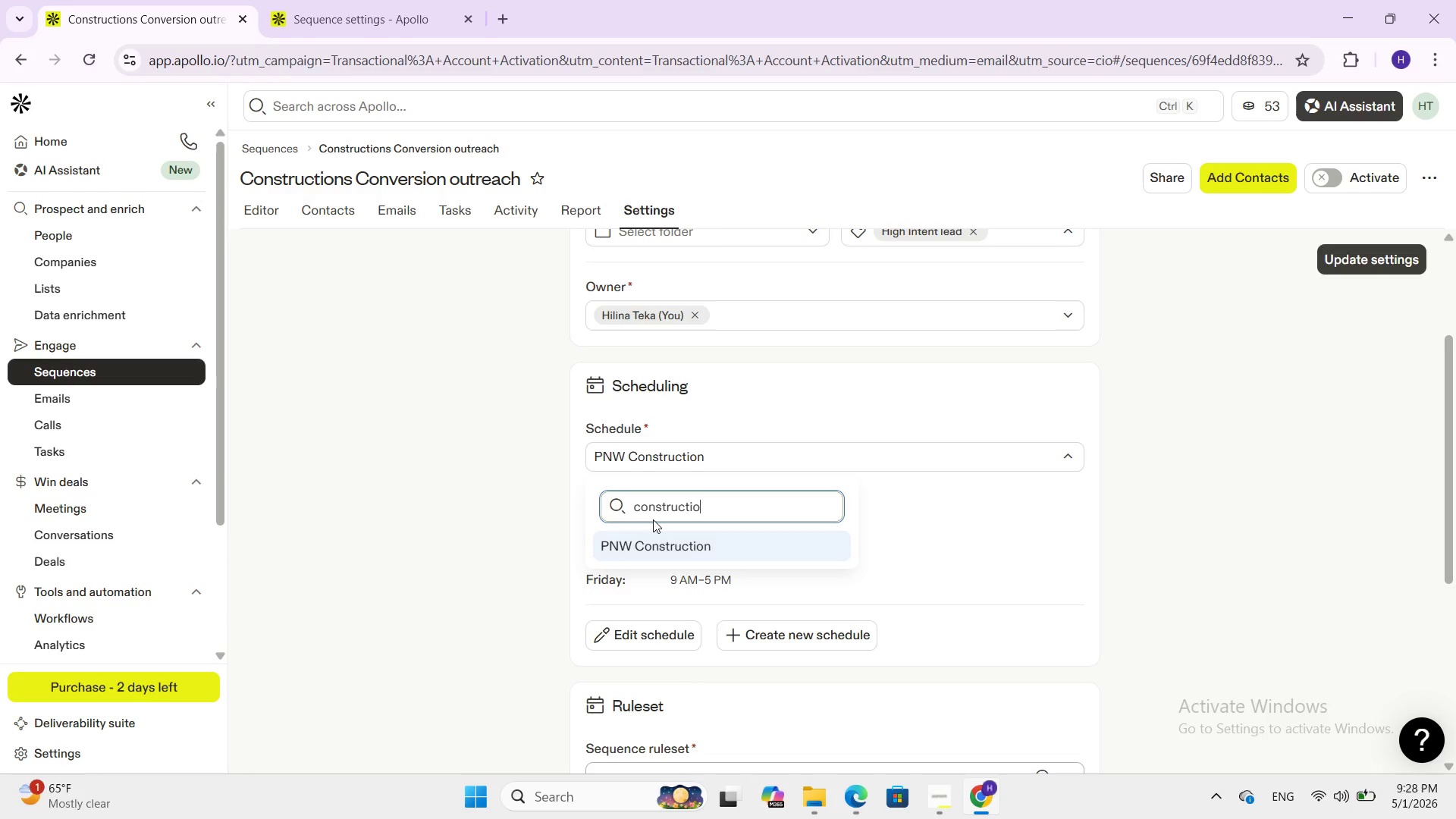 
left_click([648, 543])
 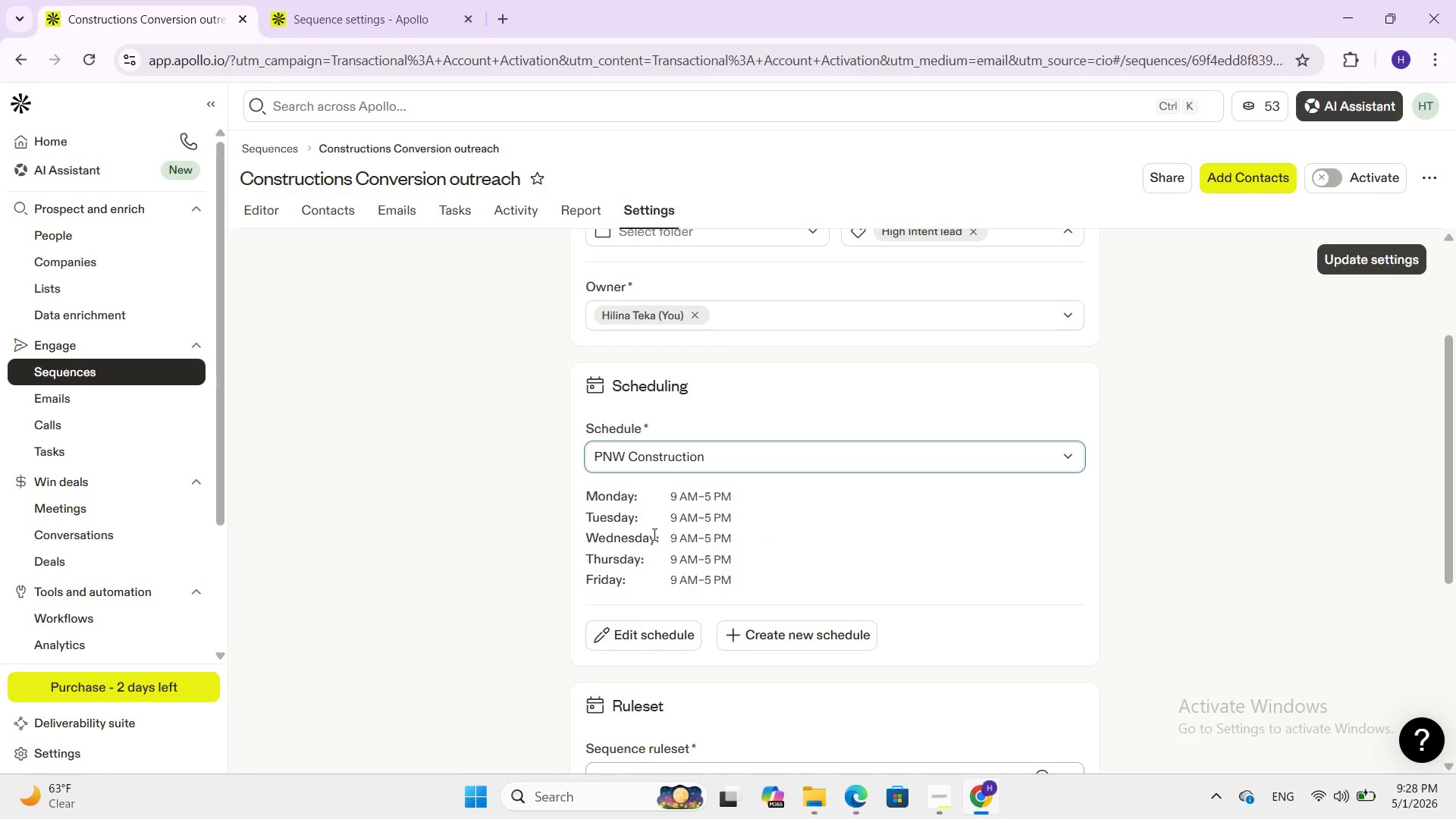 
scroll: coordinate [654, 533], scroll_direction: down, amount: 2.0
 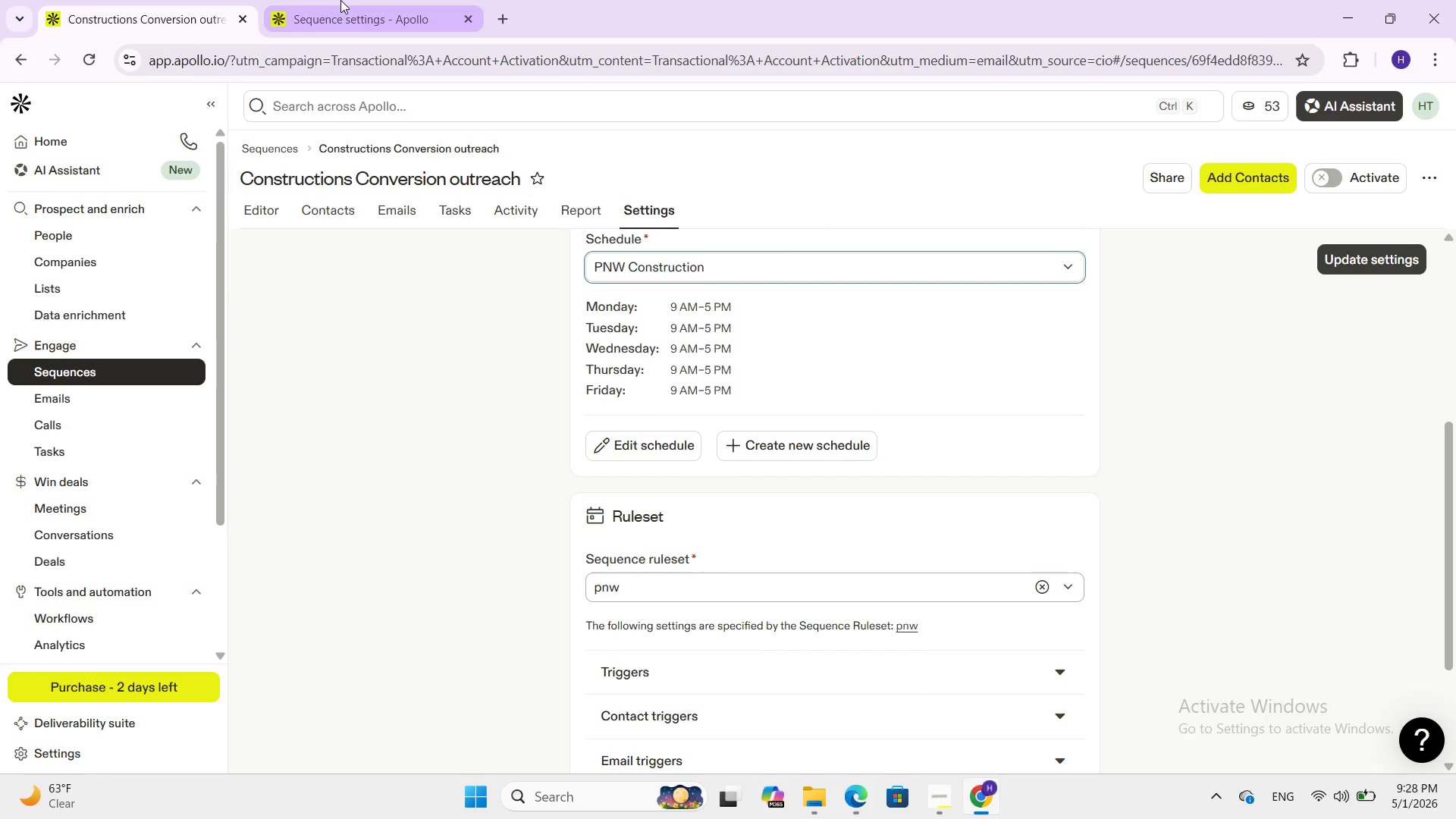 
left_click([340, 0])
 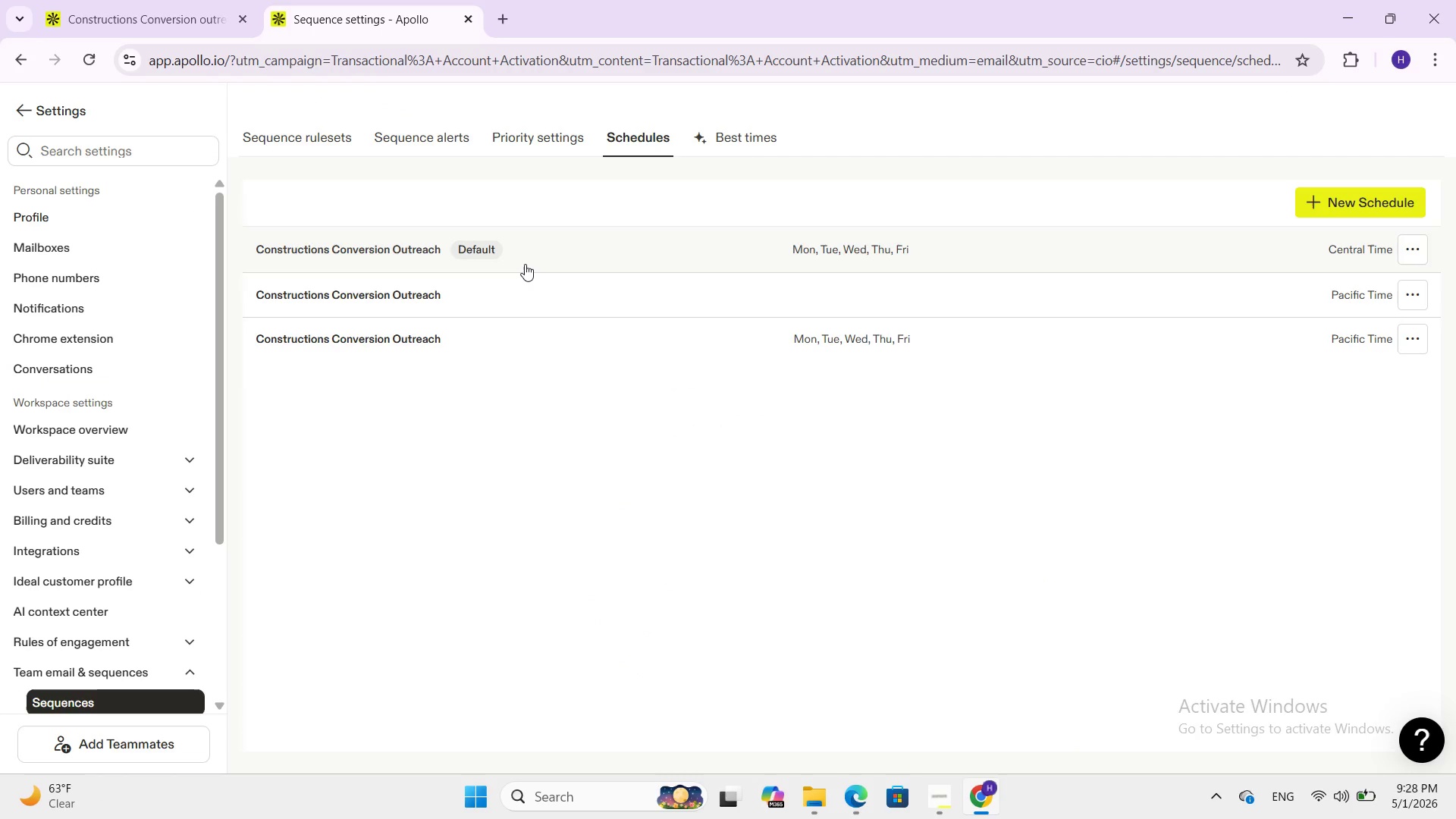 
left_click([511, 291])
 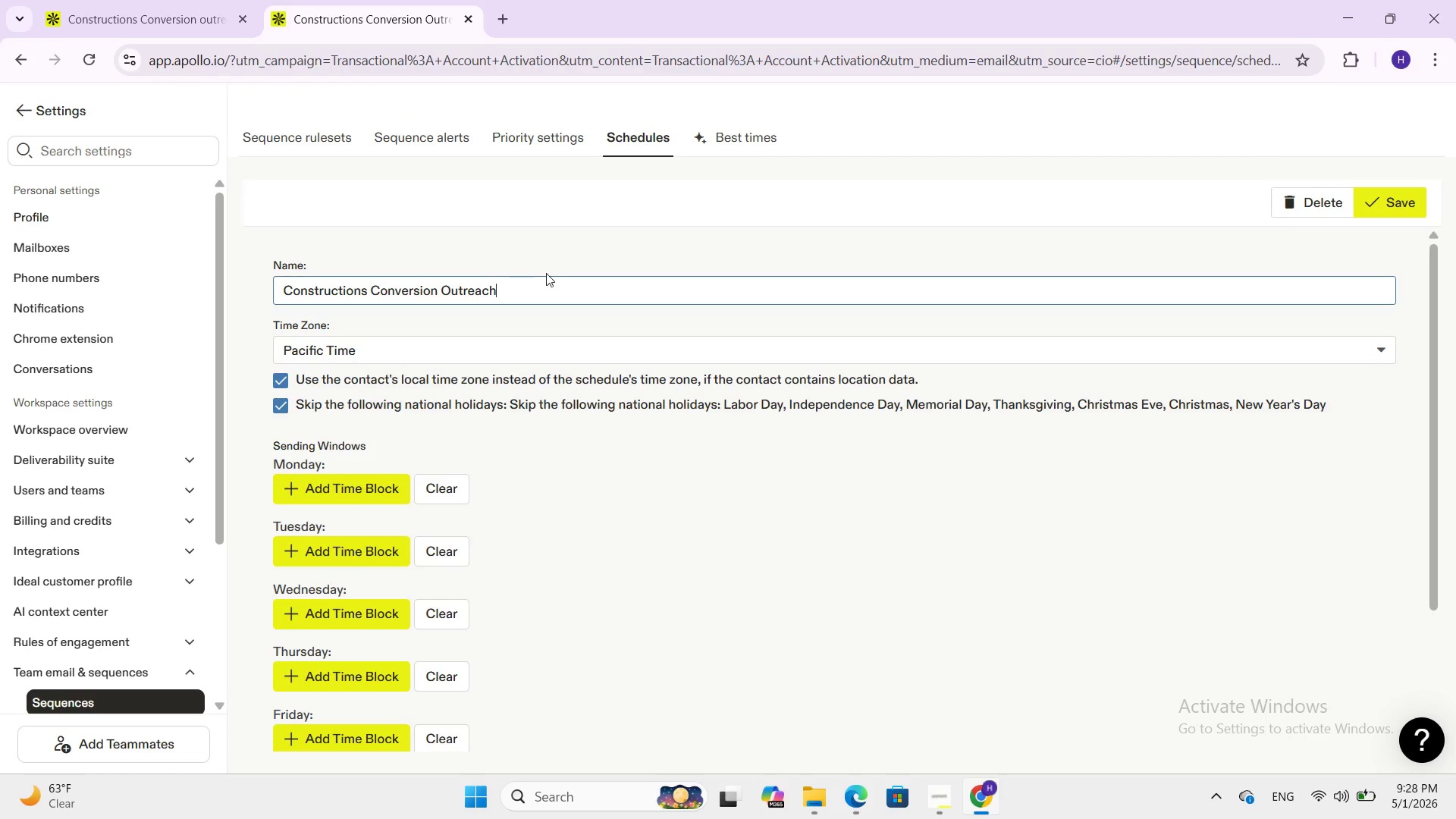 
scroll: coordinate [544, 344], scroll_direction: none, amount: 0.0
 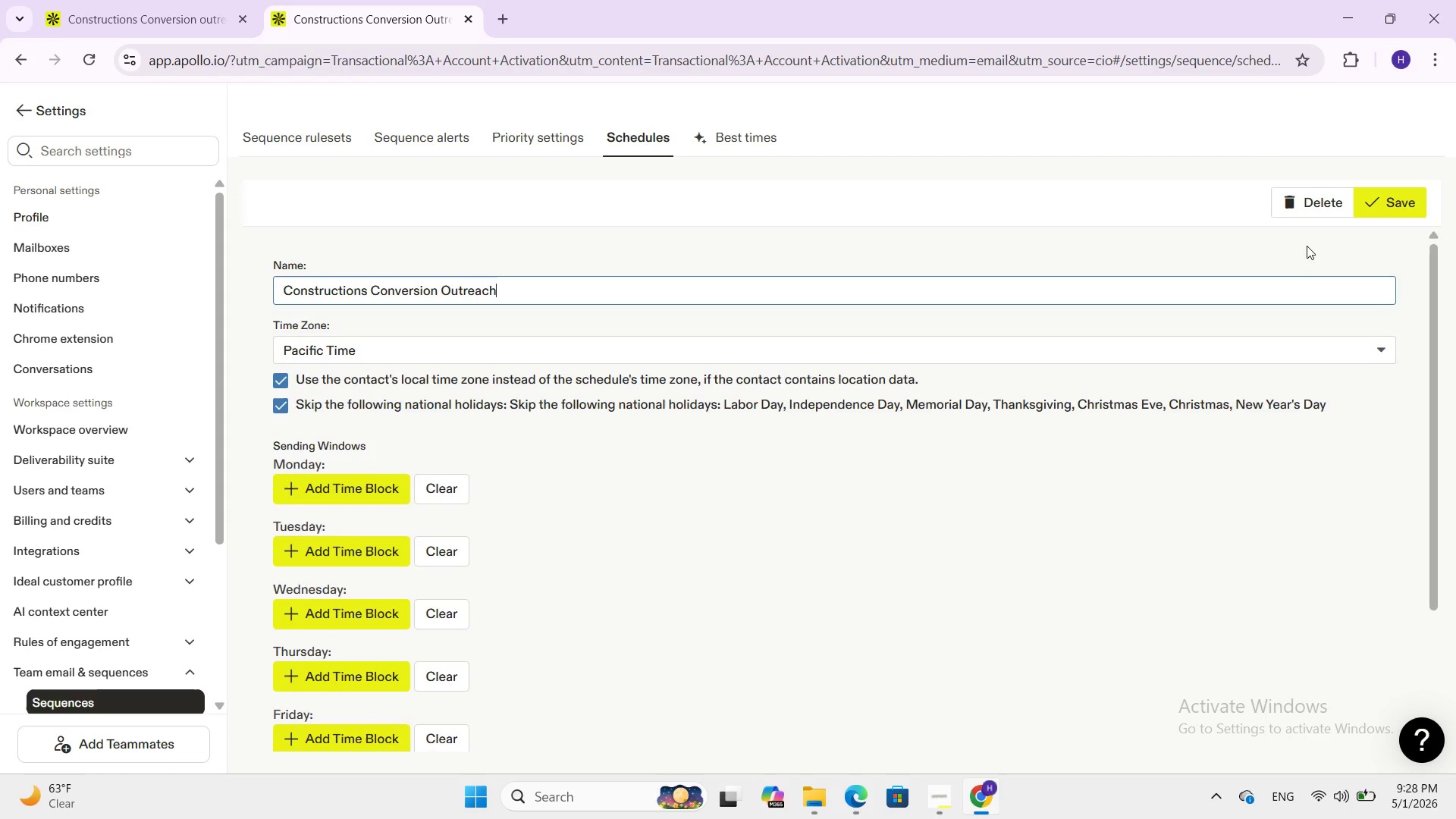 
left_click([1320, 201])
 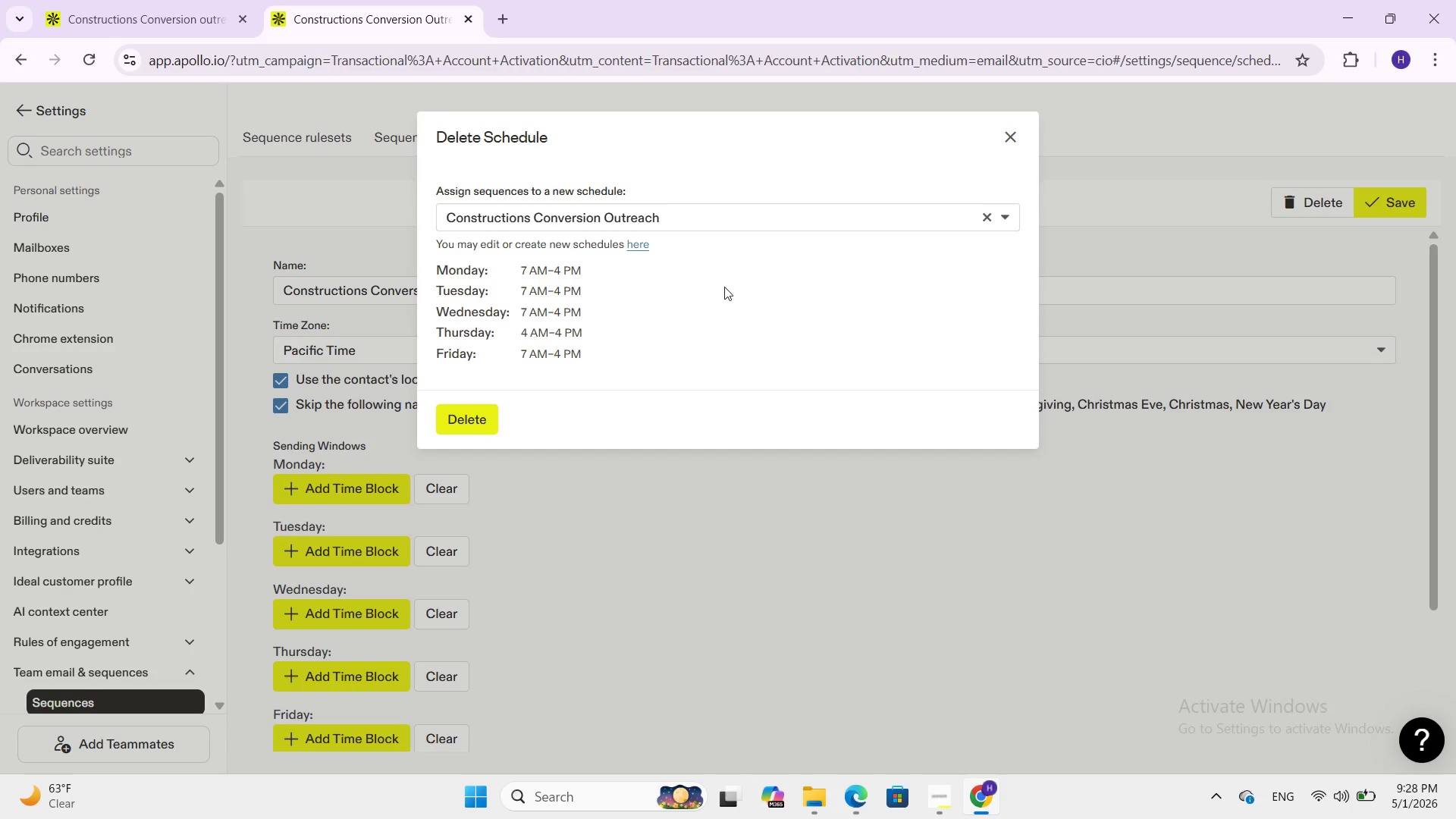 
left_click([783, 217])
 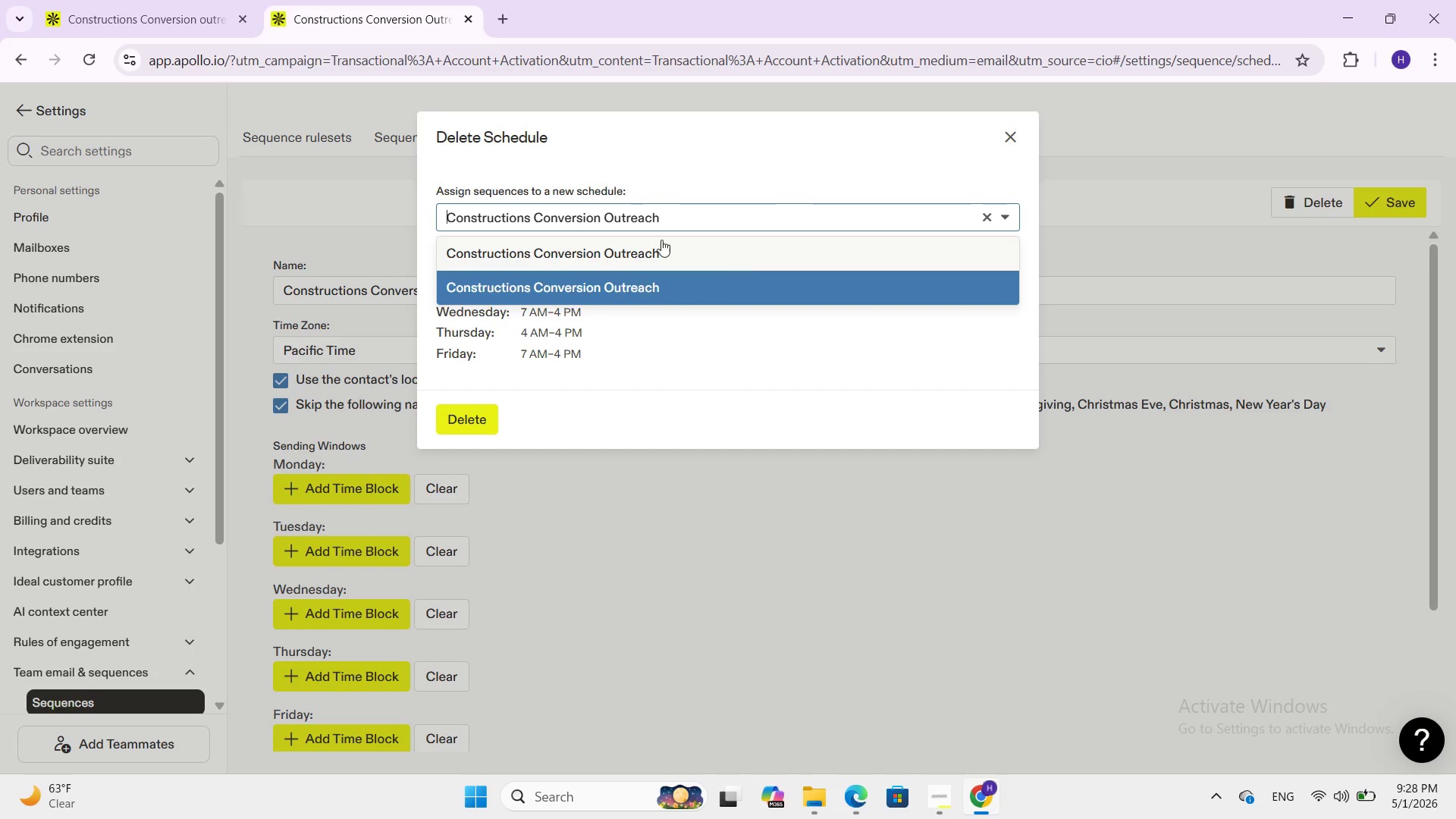 
left_click([648, 254])
 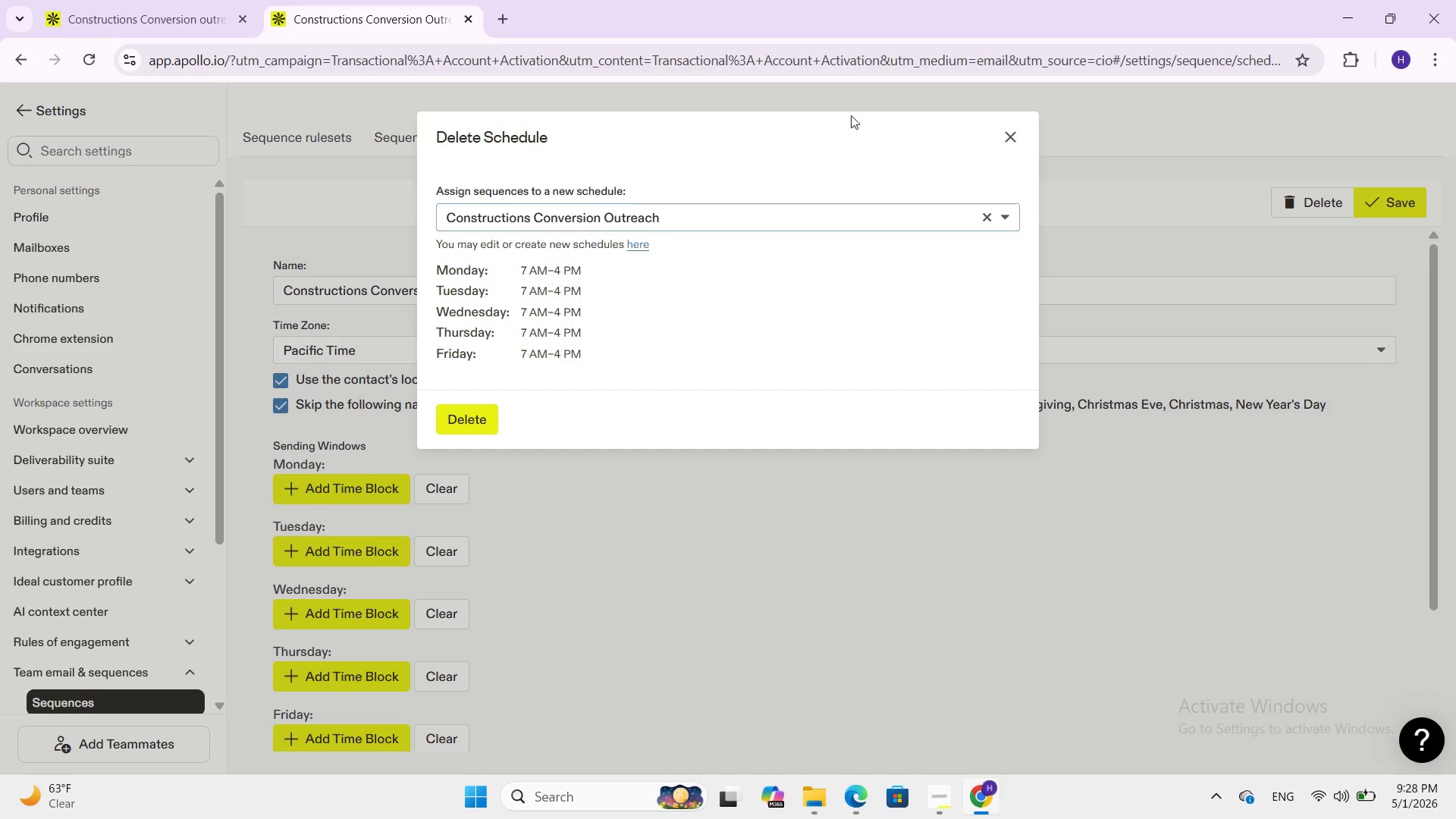 
left_click([1019, 136])
 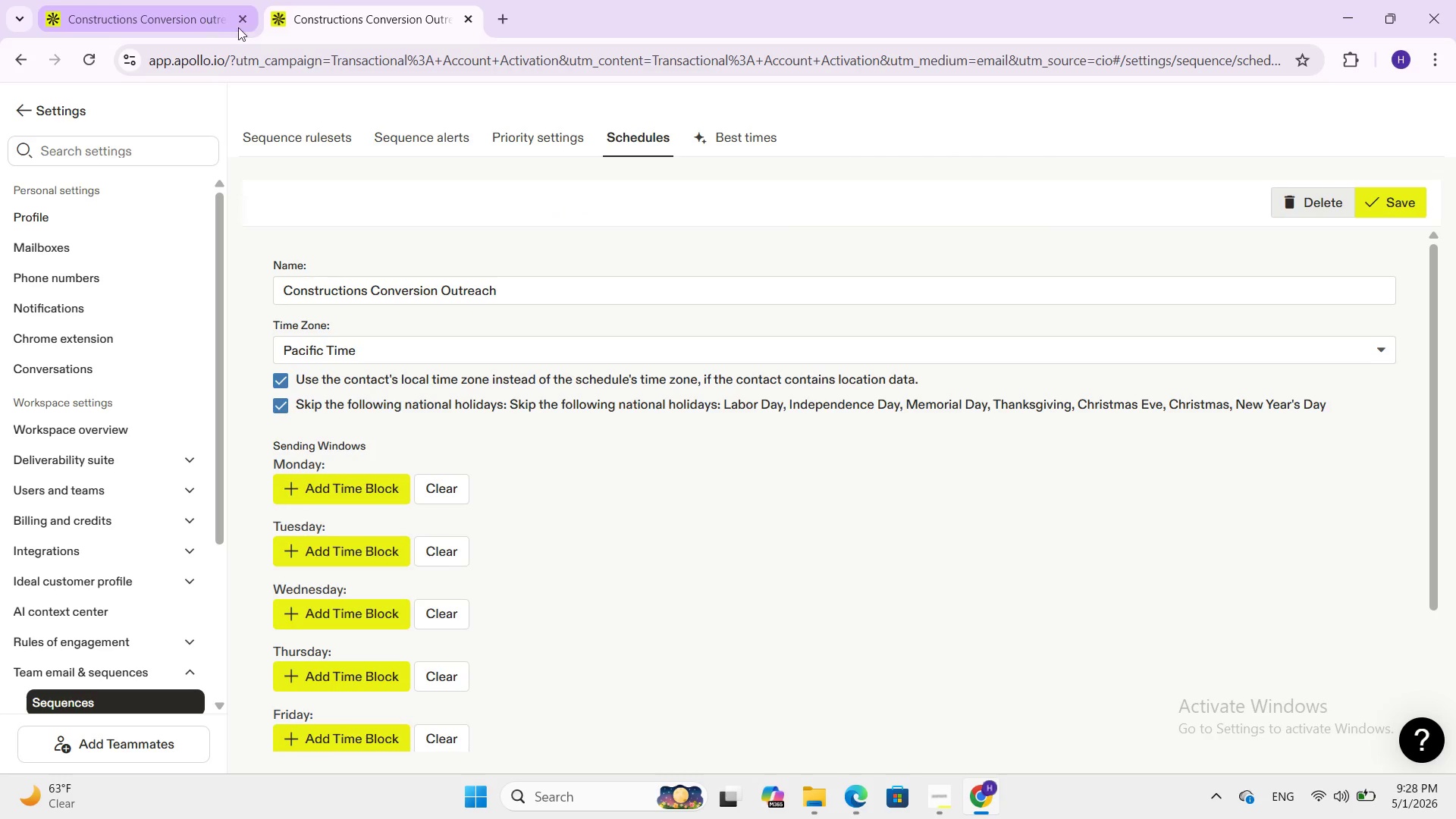 
left_click([557, 127])
 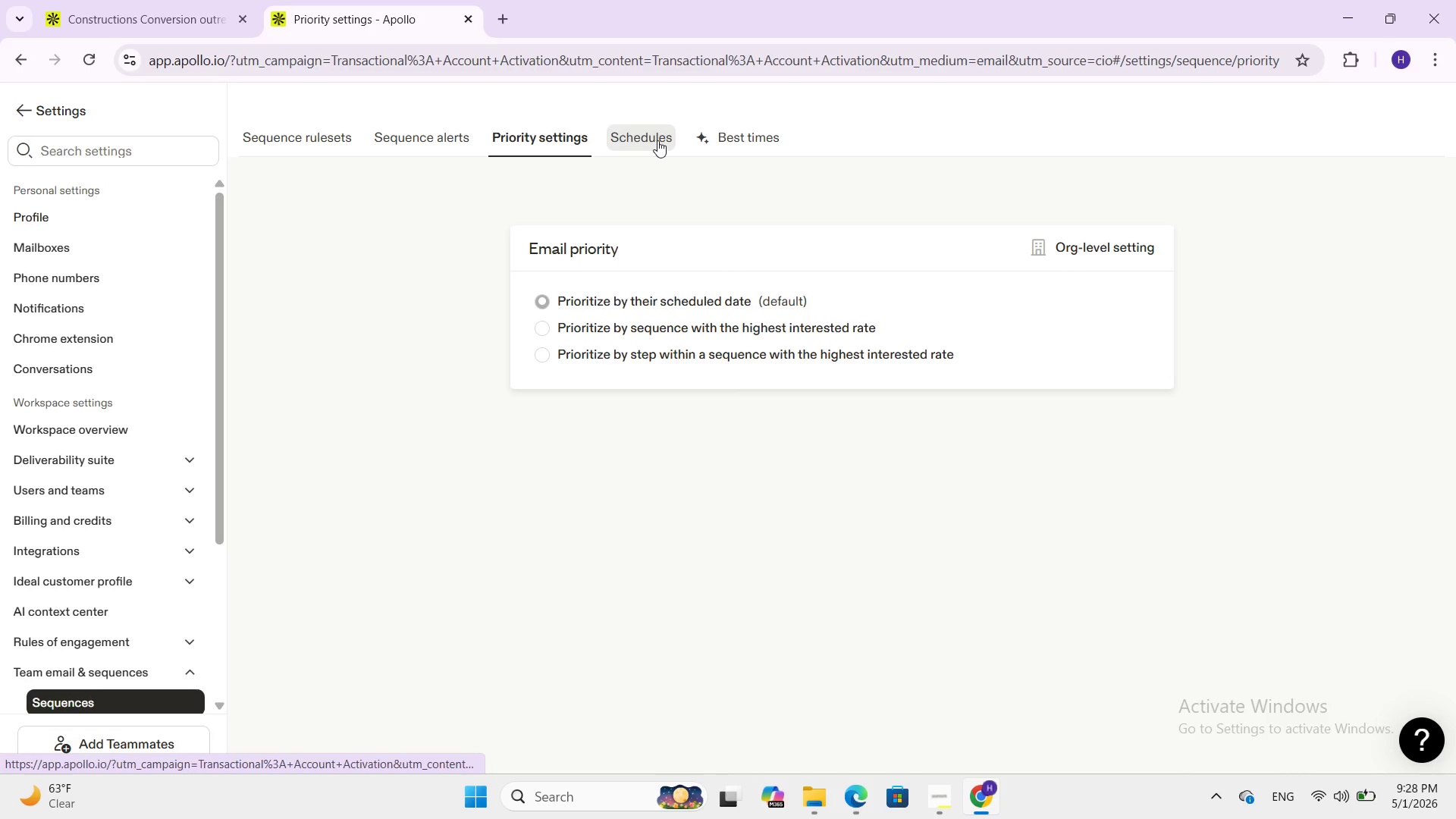 
left_click([657, 140])
 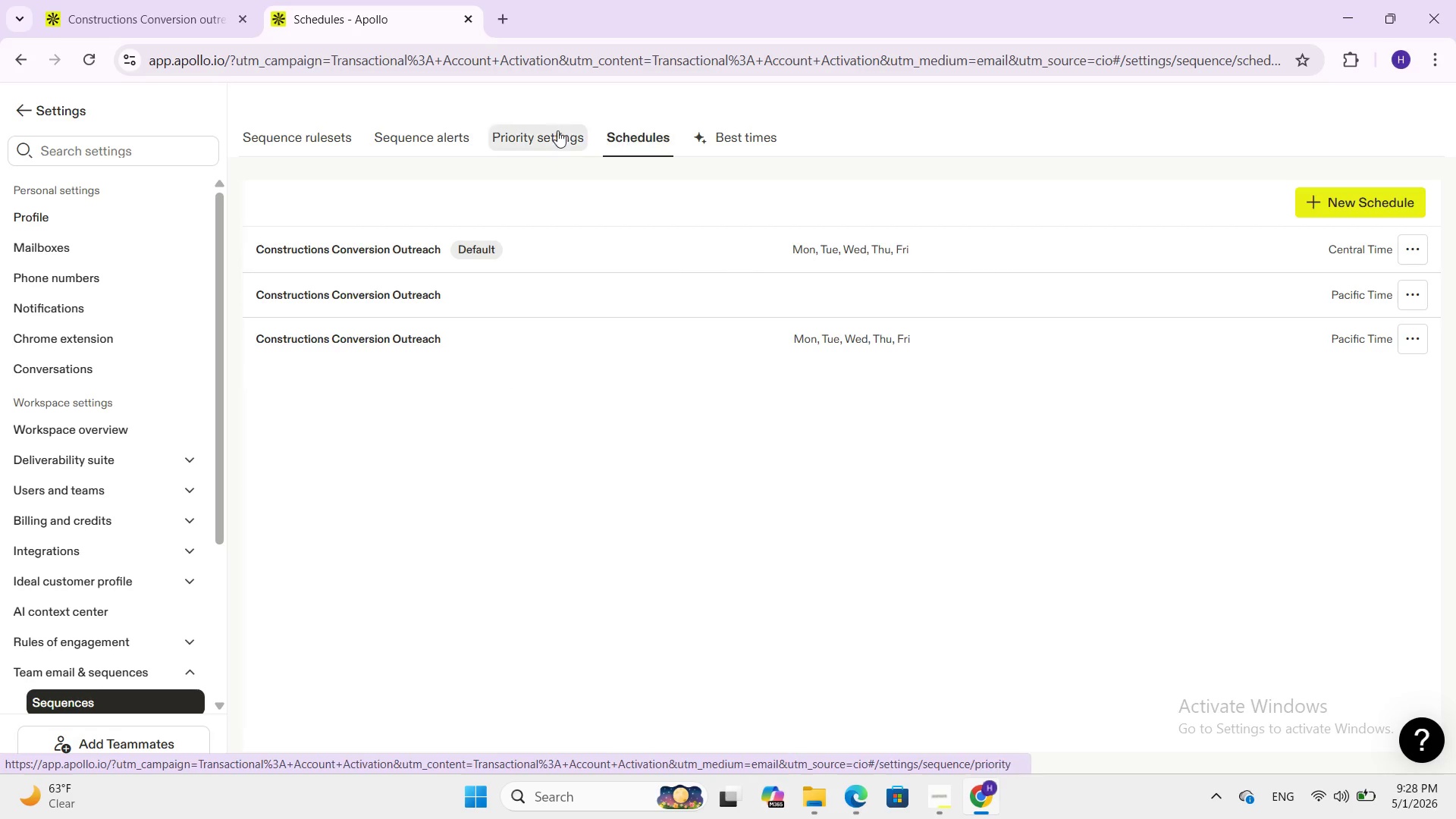 
left_click([549, 128])
 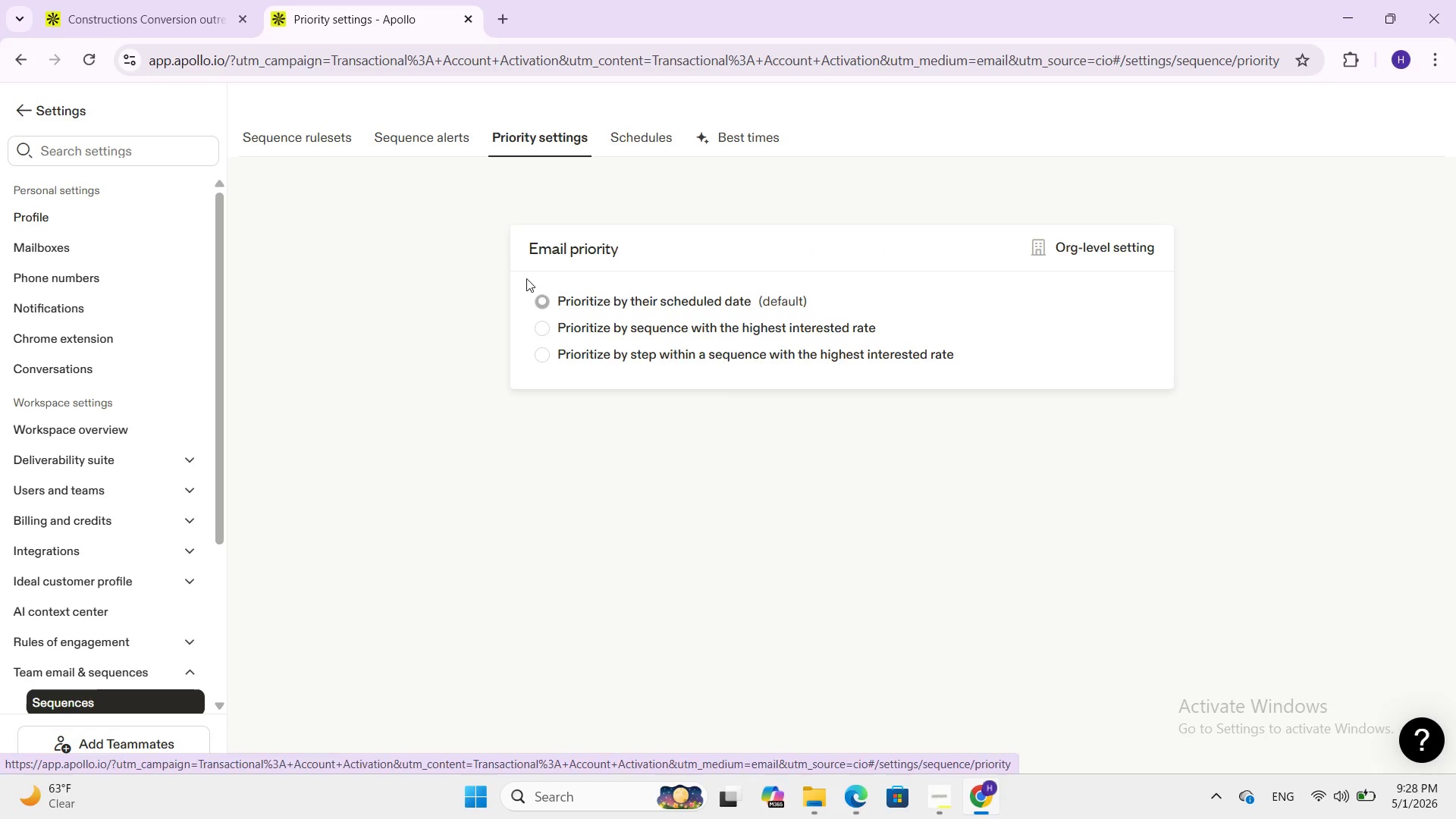 
mouse_move([546, 324])
 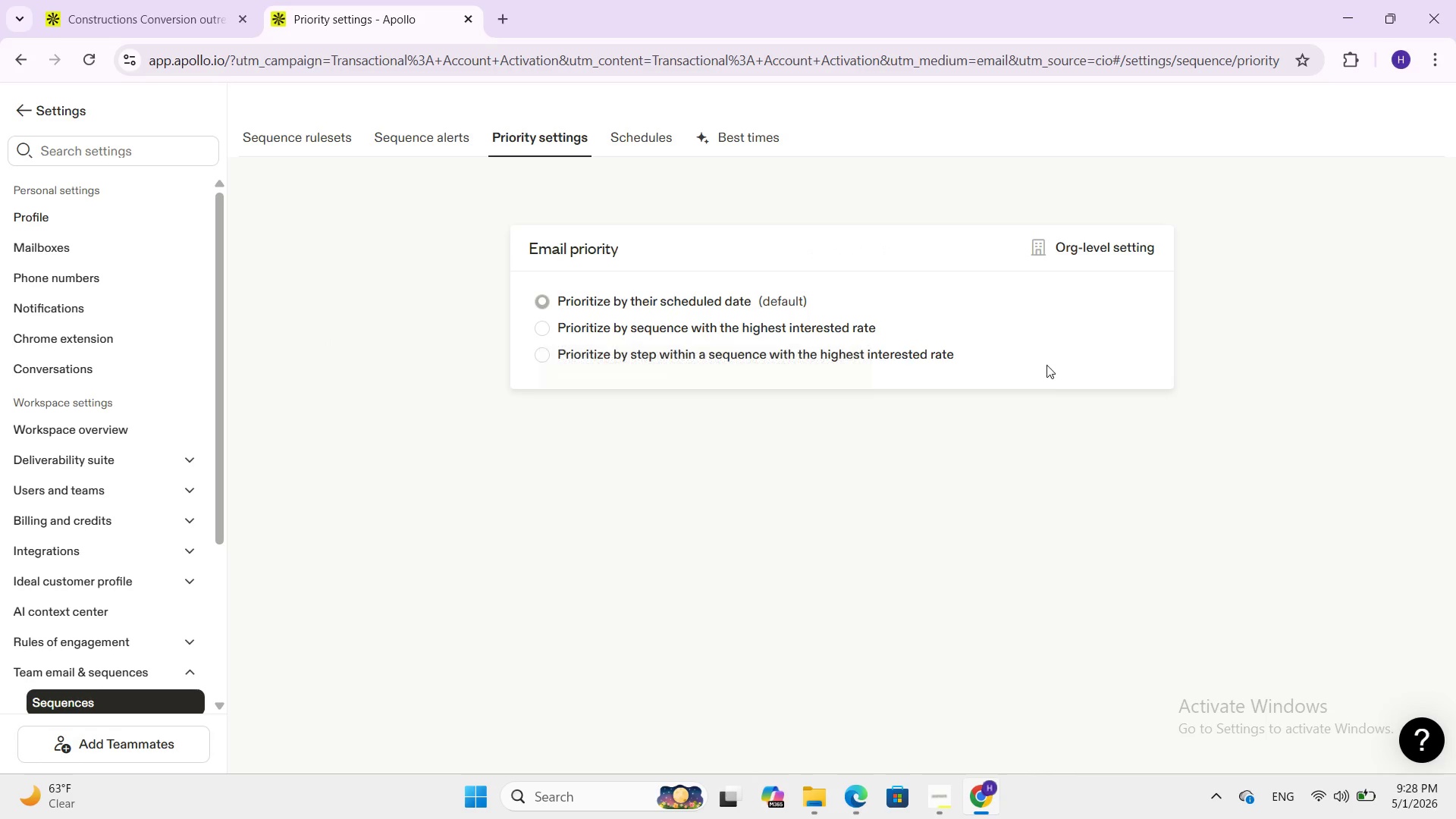 
scroll: coordinate [1047, 403], scroll_direction: down, amount: 2.0
 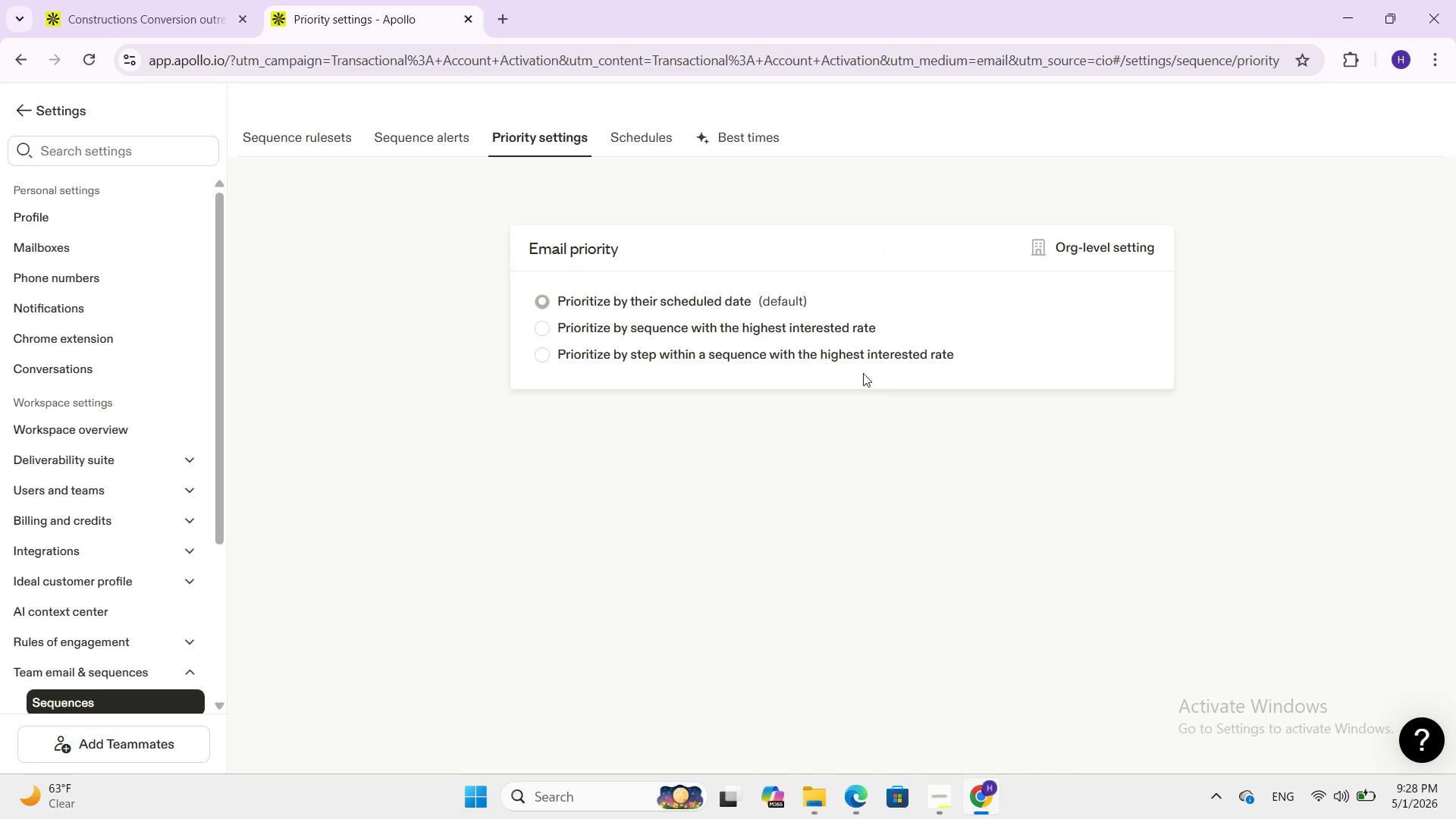 
left_click([876, 363])
 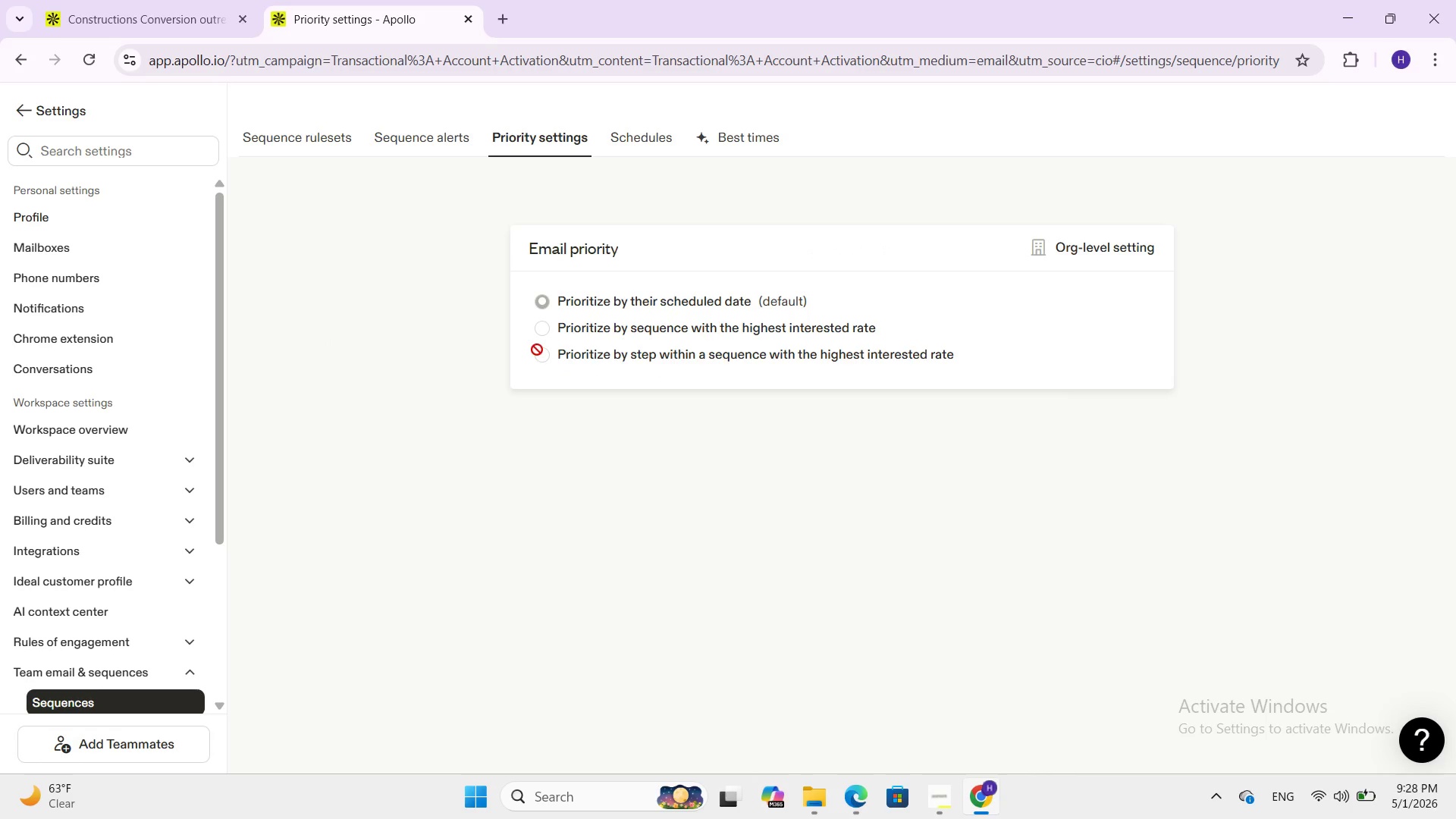 
double_click([538, 350])
 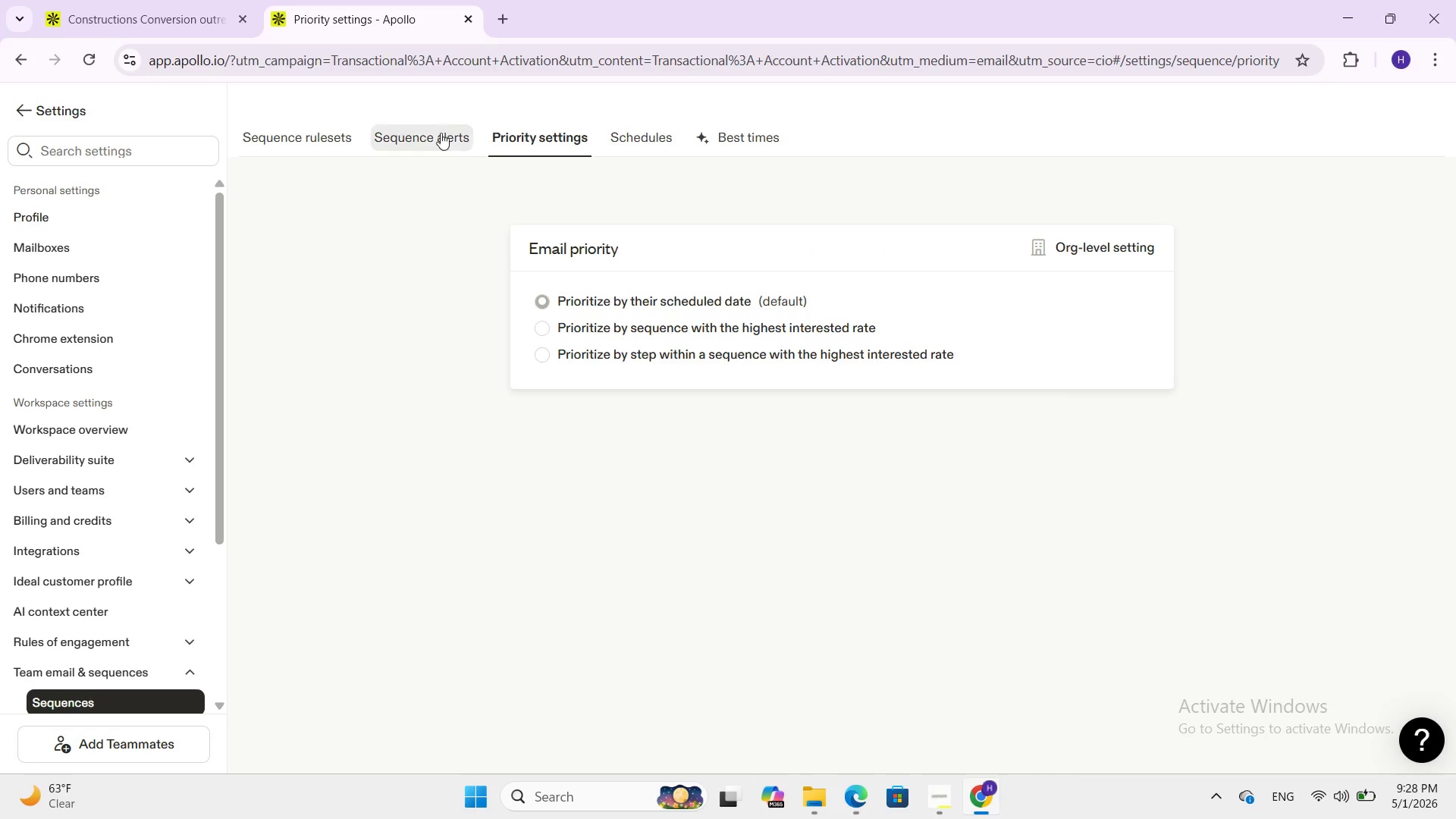 
left_click([440, 126])
 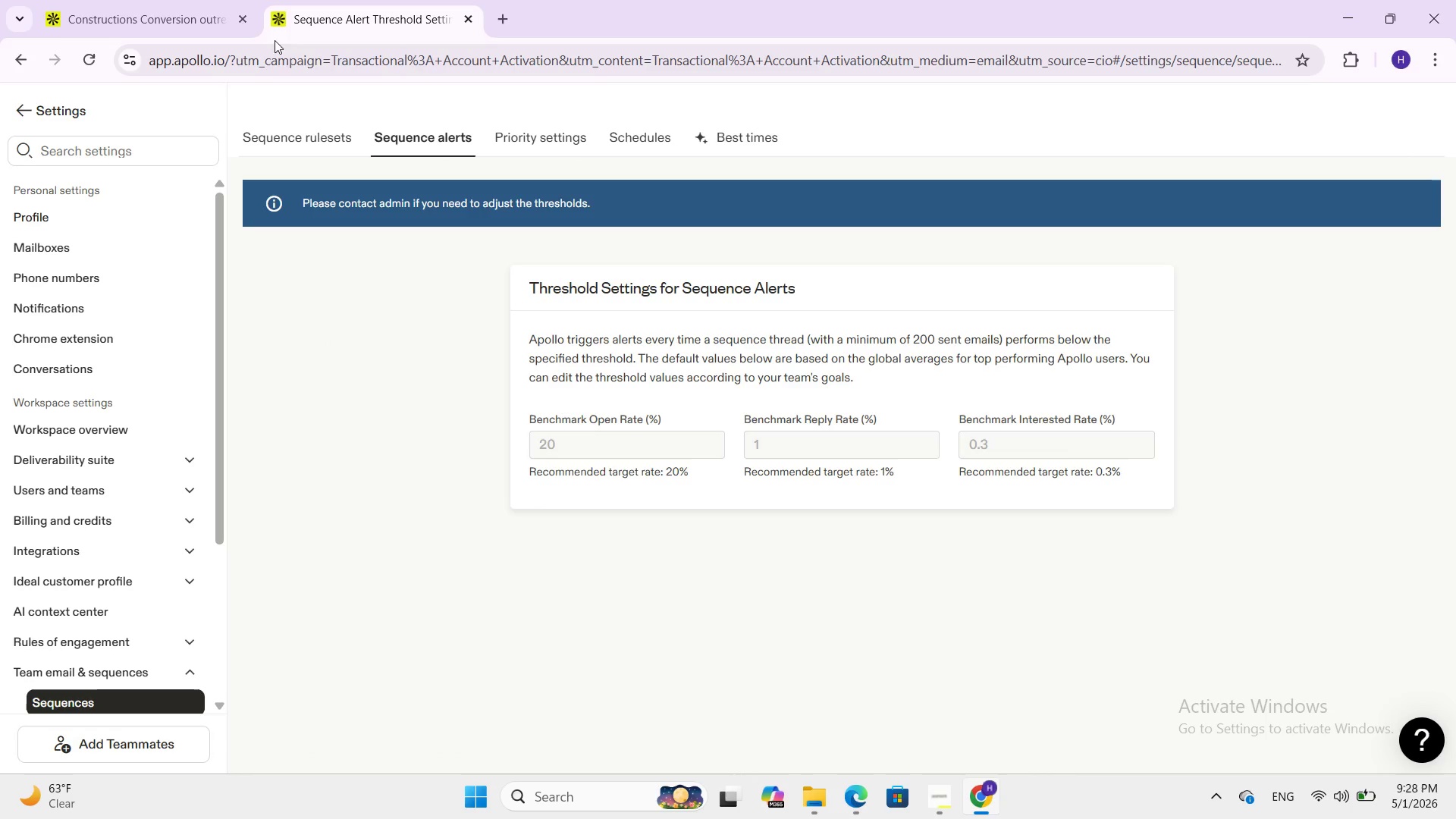 
left_click([300, 137])
 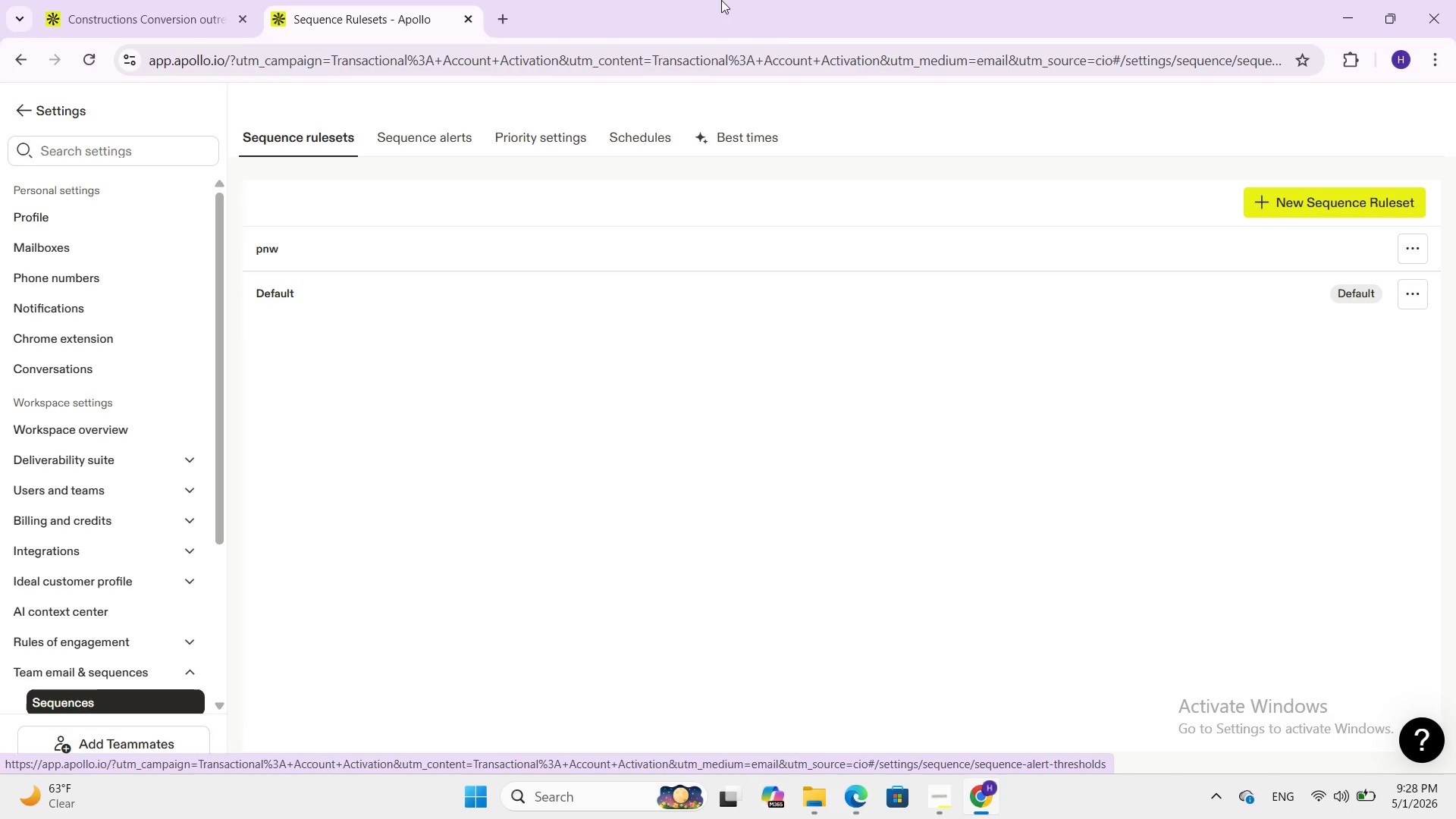 
left_click([1421, 247])
 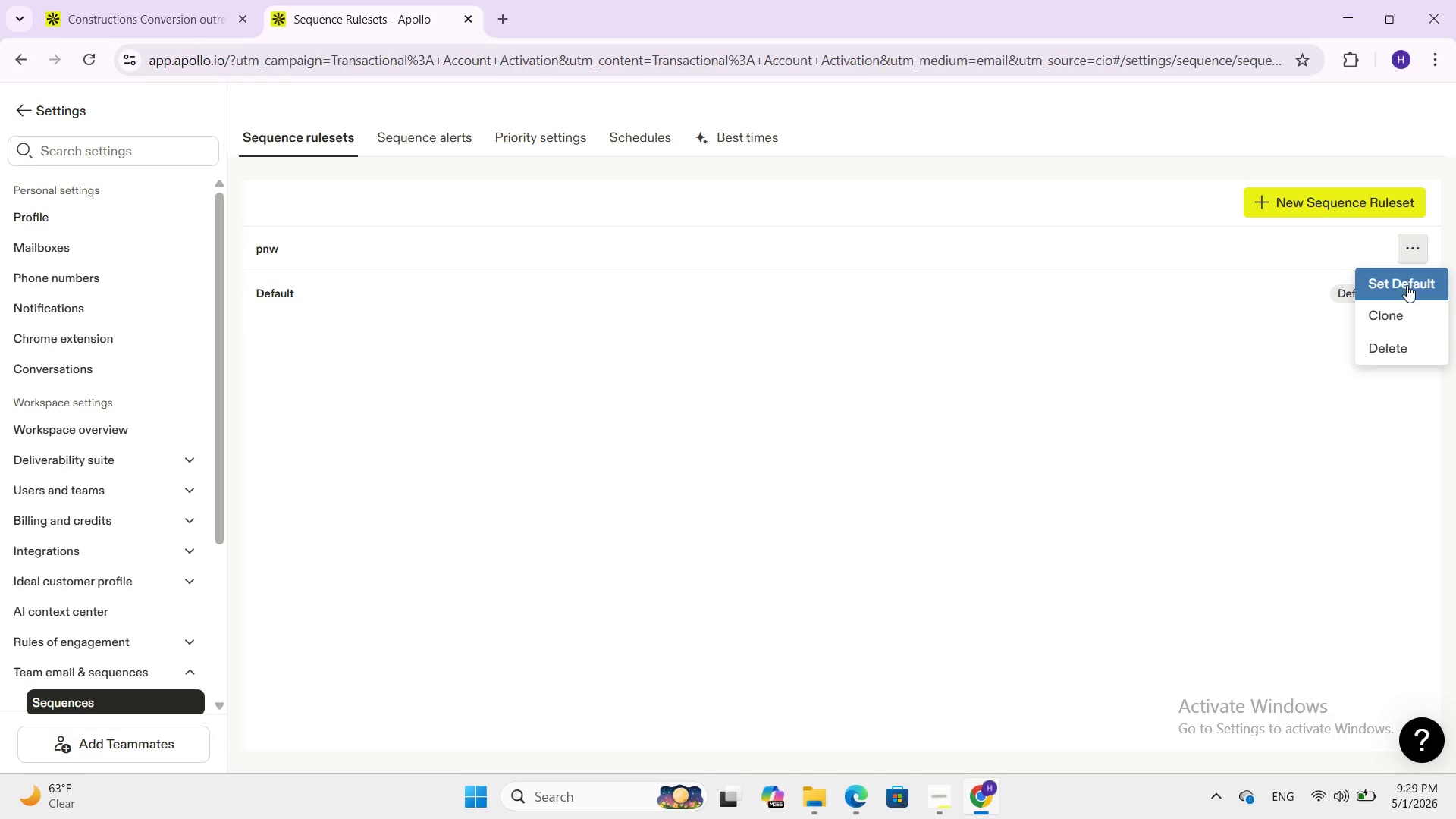 
left_click([1406, 286])
 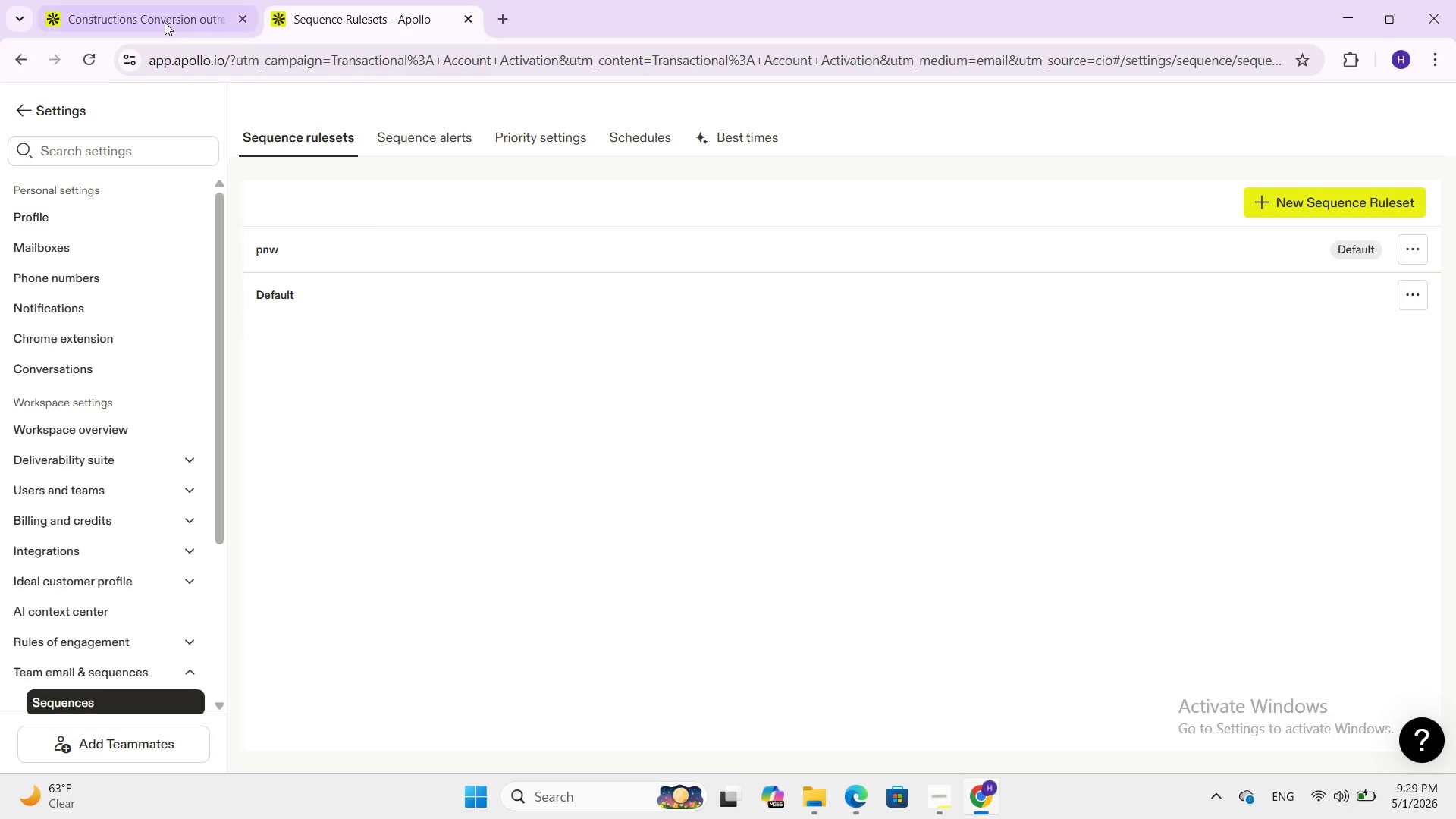 
left_click([164, 22])
 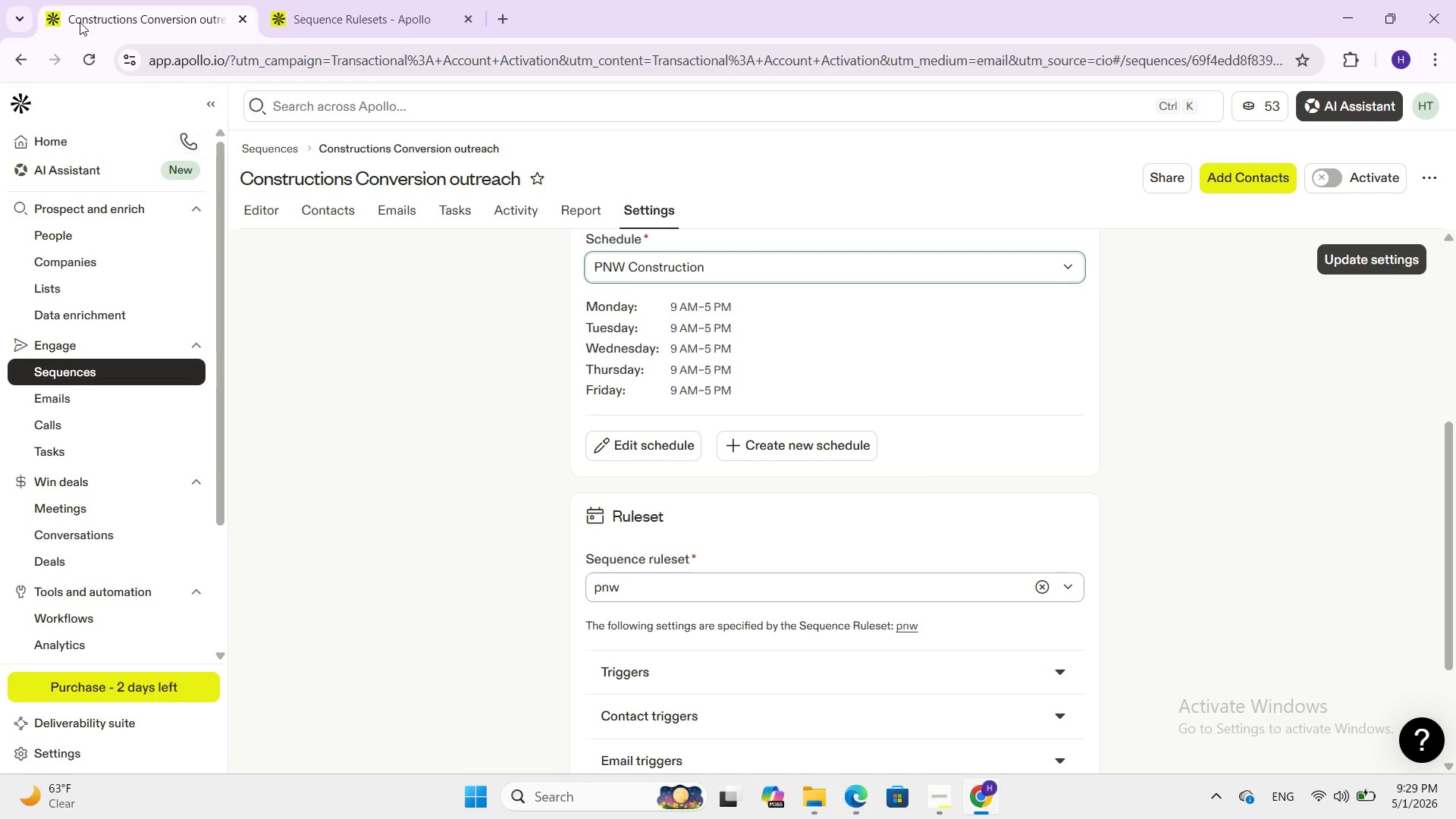 
left_click([86, 59])
 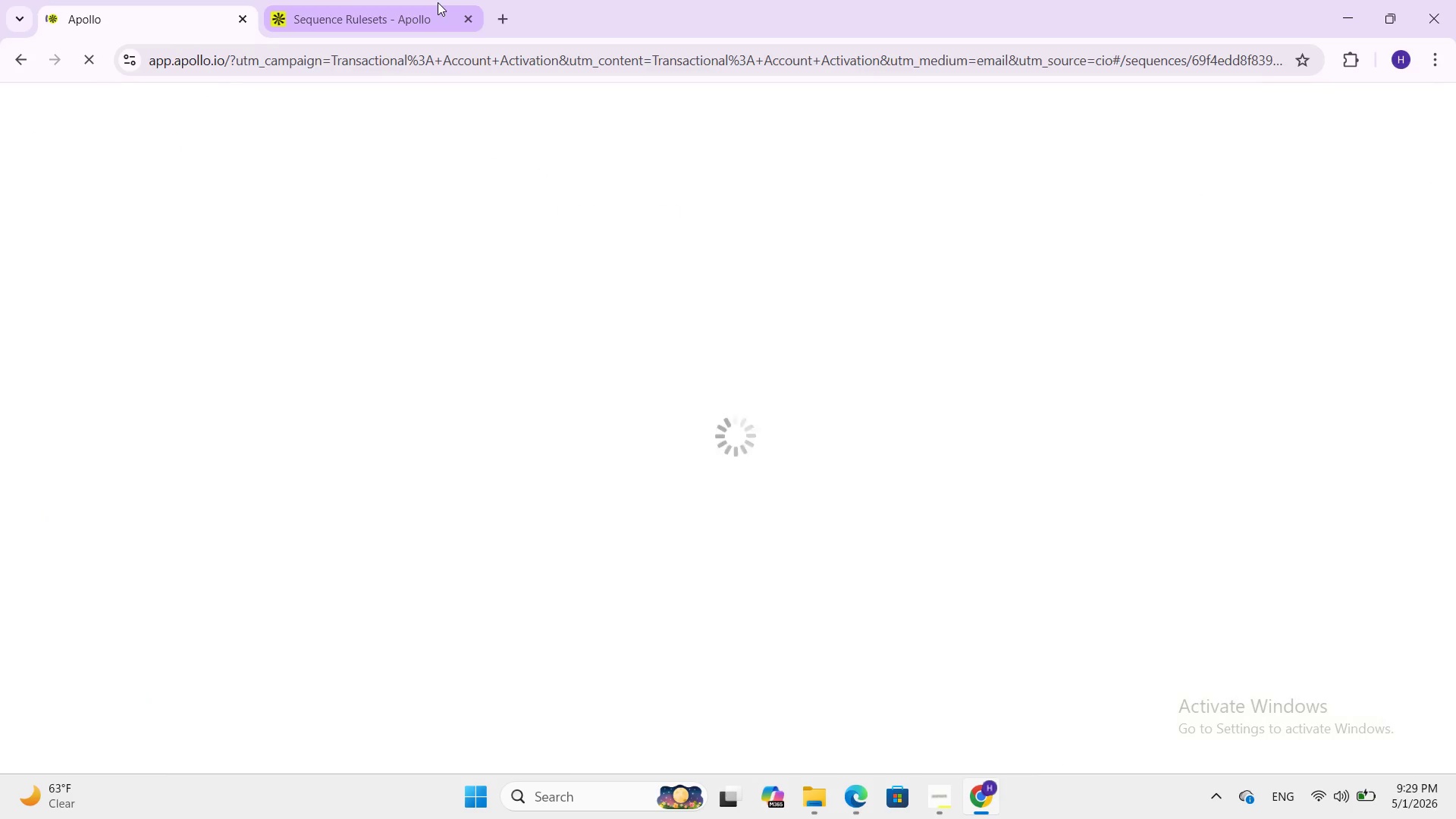 
left_click([438, 2])
 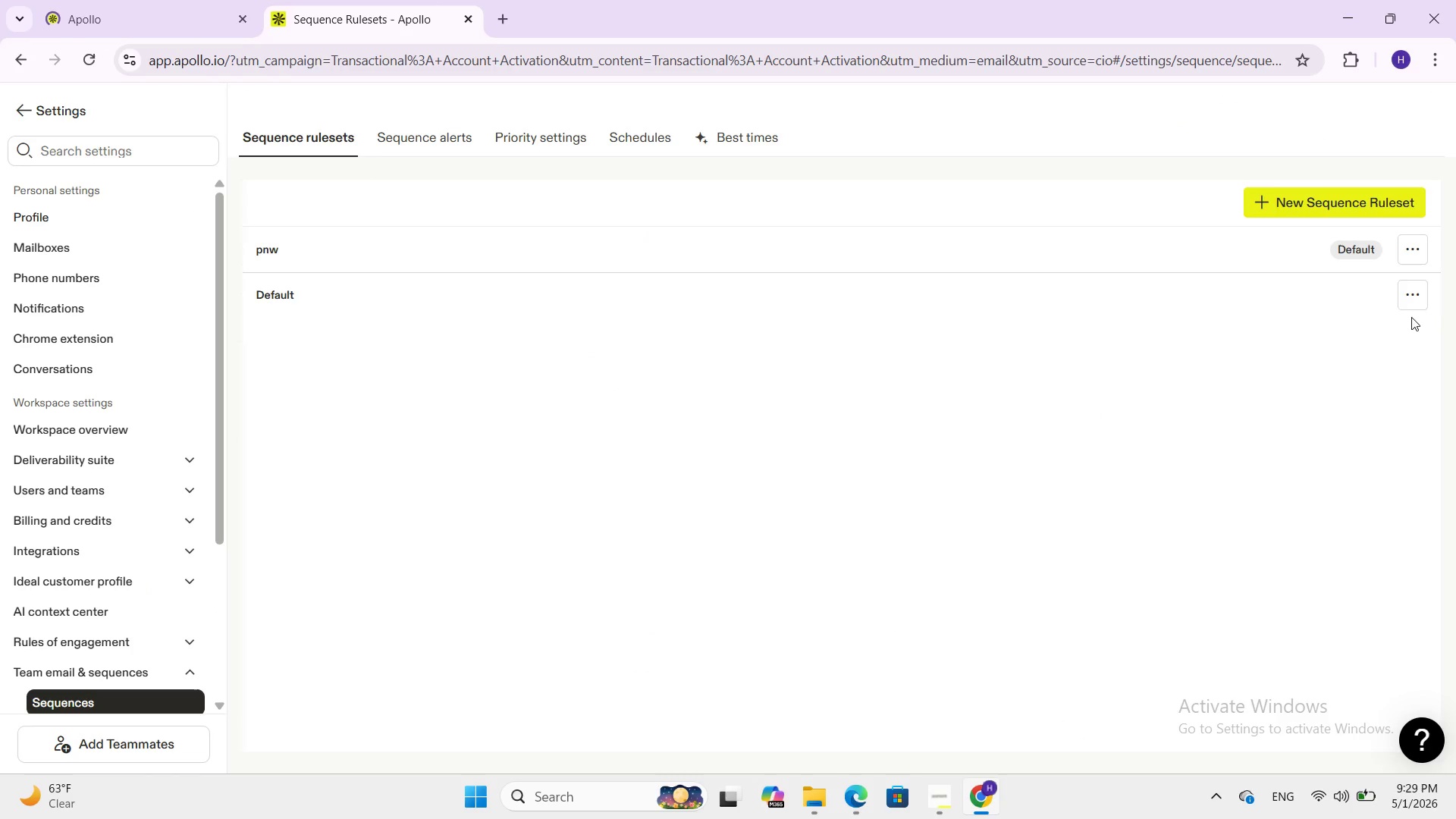 
left_click([1408, 303])
 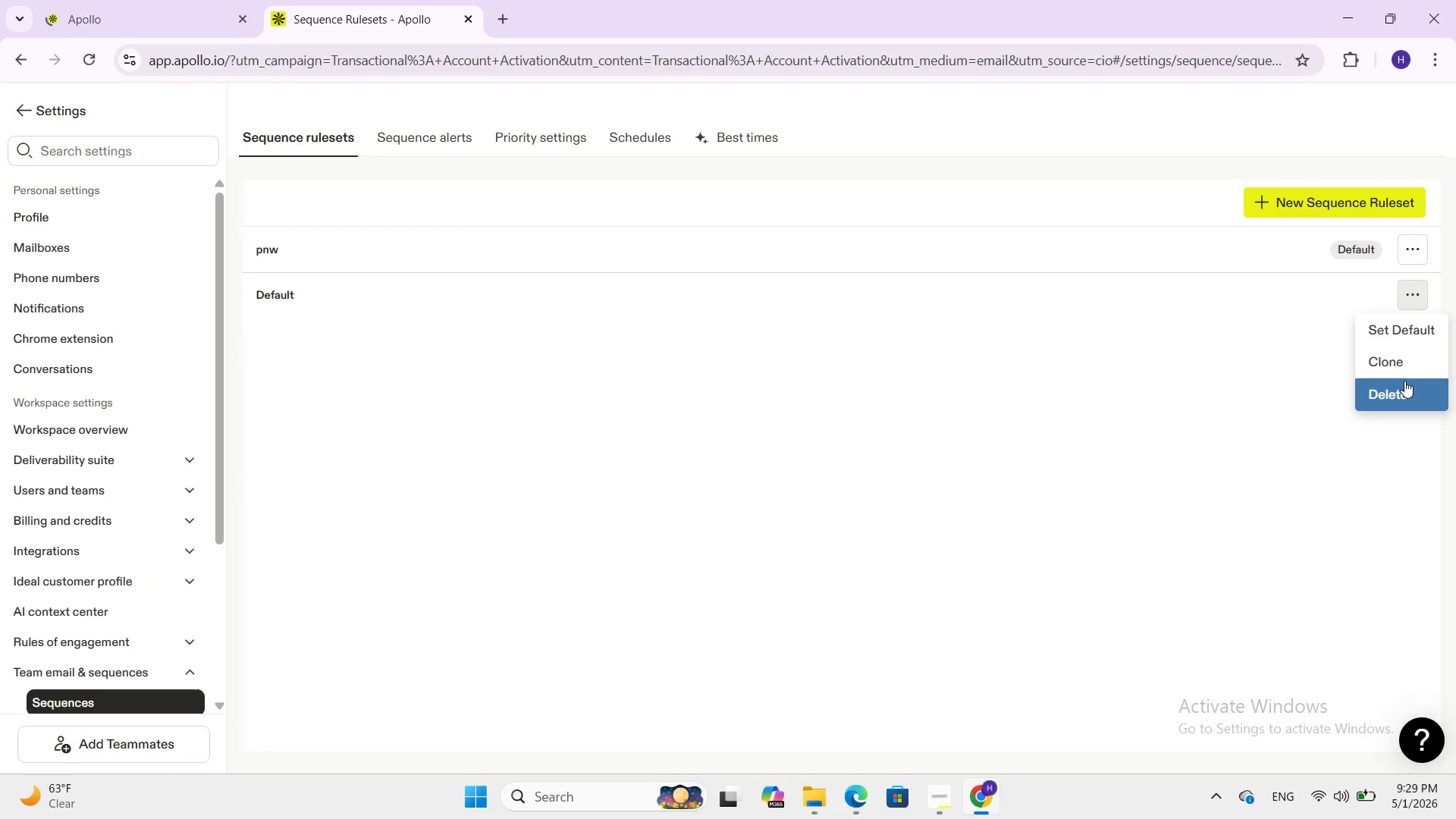 
left_click([1404, 381])
 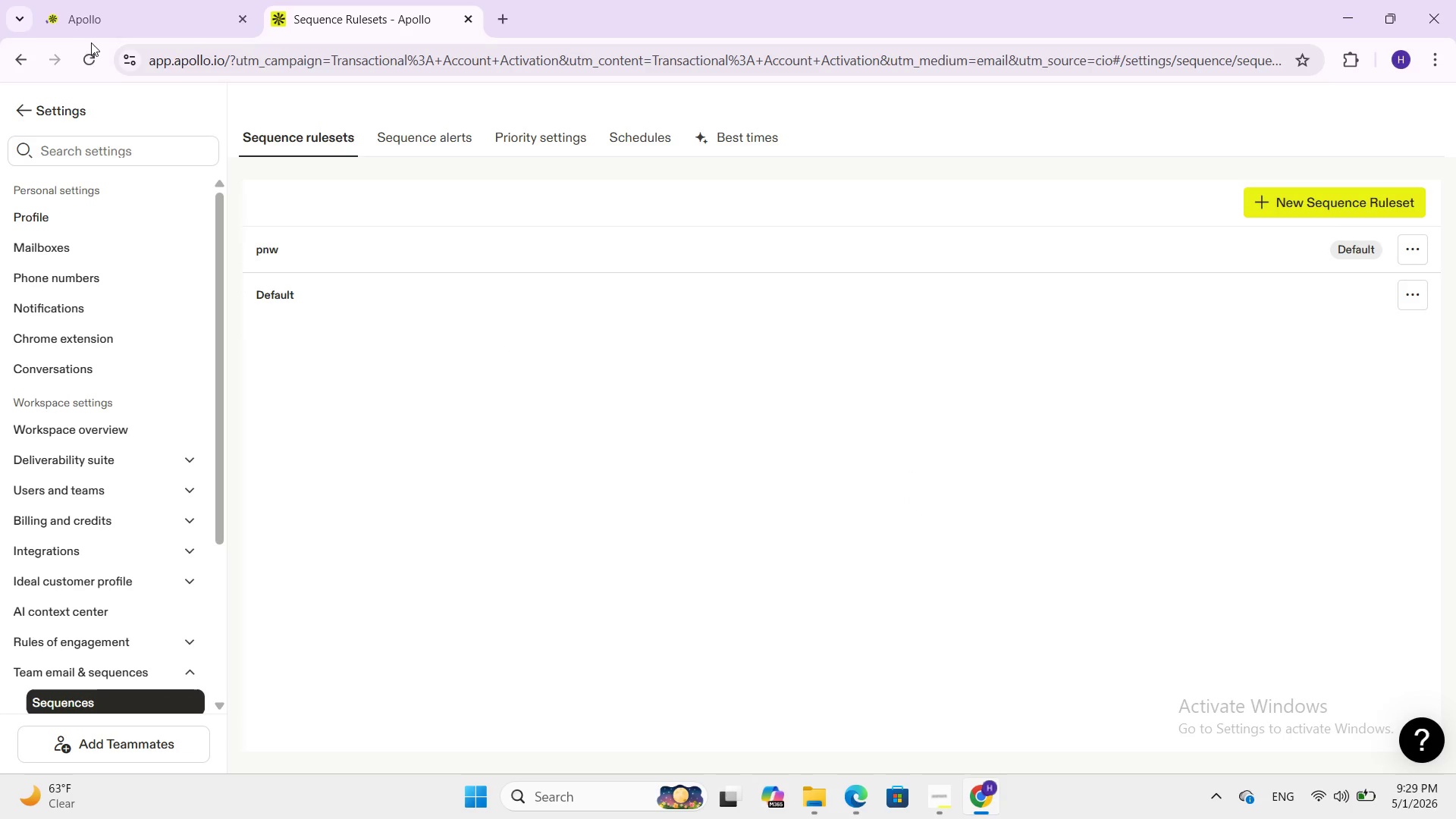 
left_click([131, 7])
 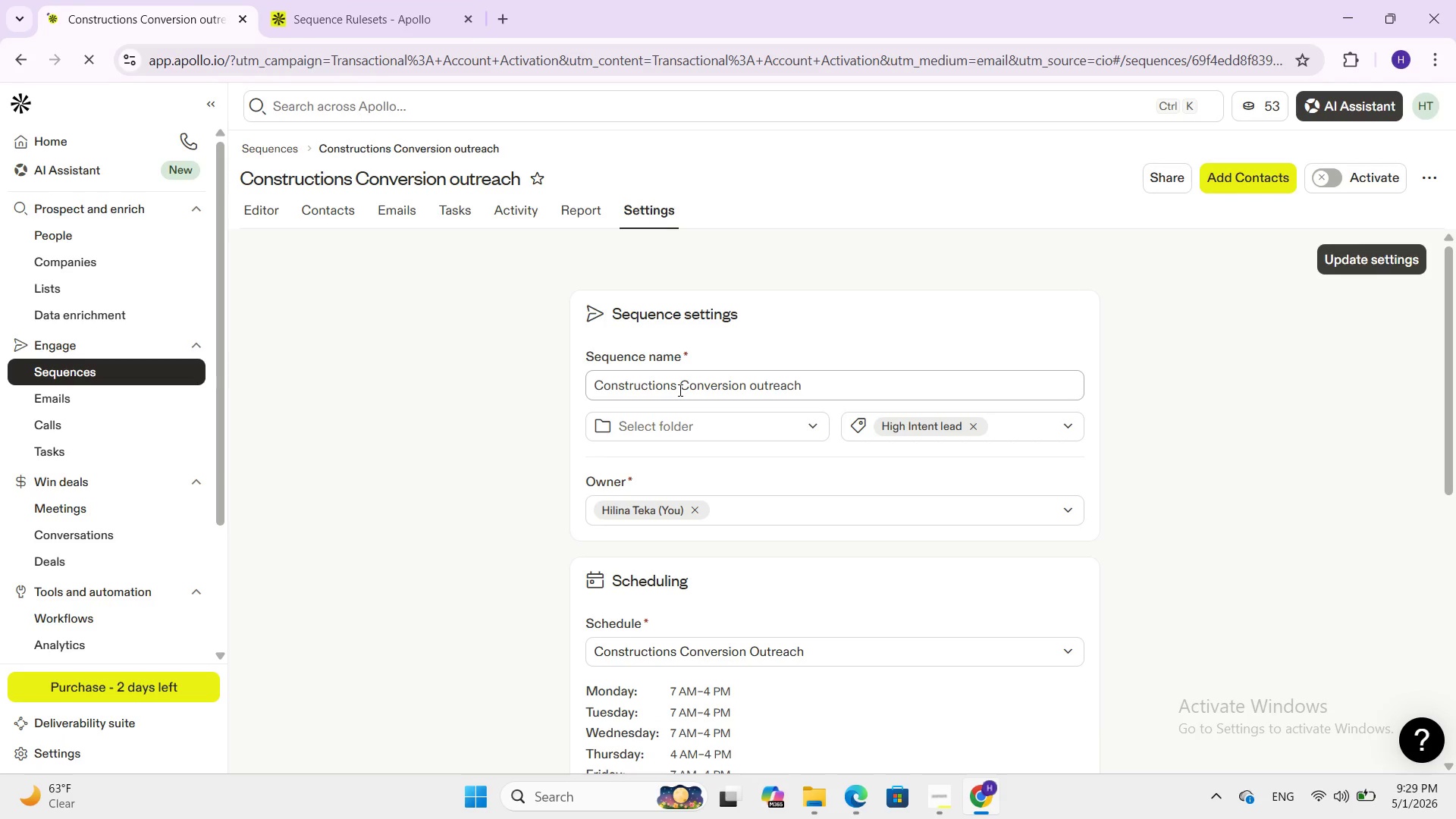 
scroll: coordinate [716, 613], scroll_direction: down, amount: 2.0
 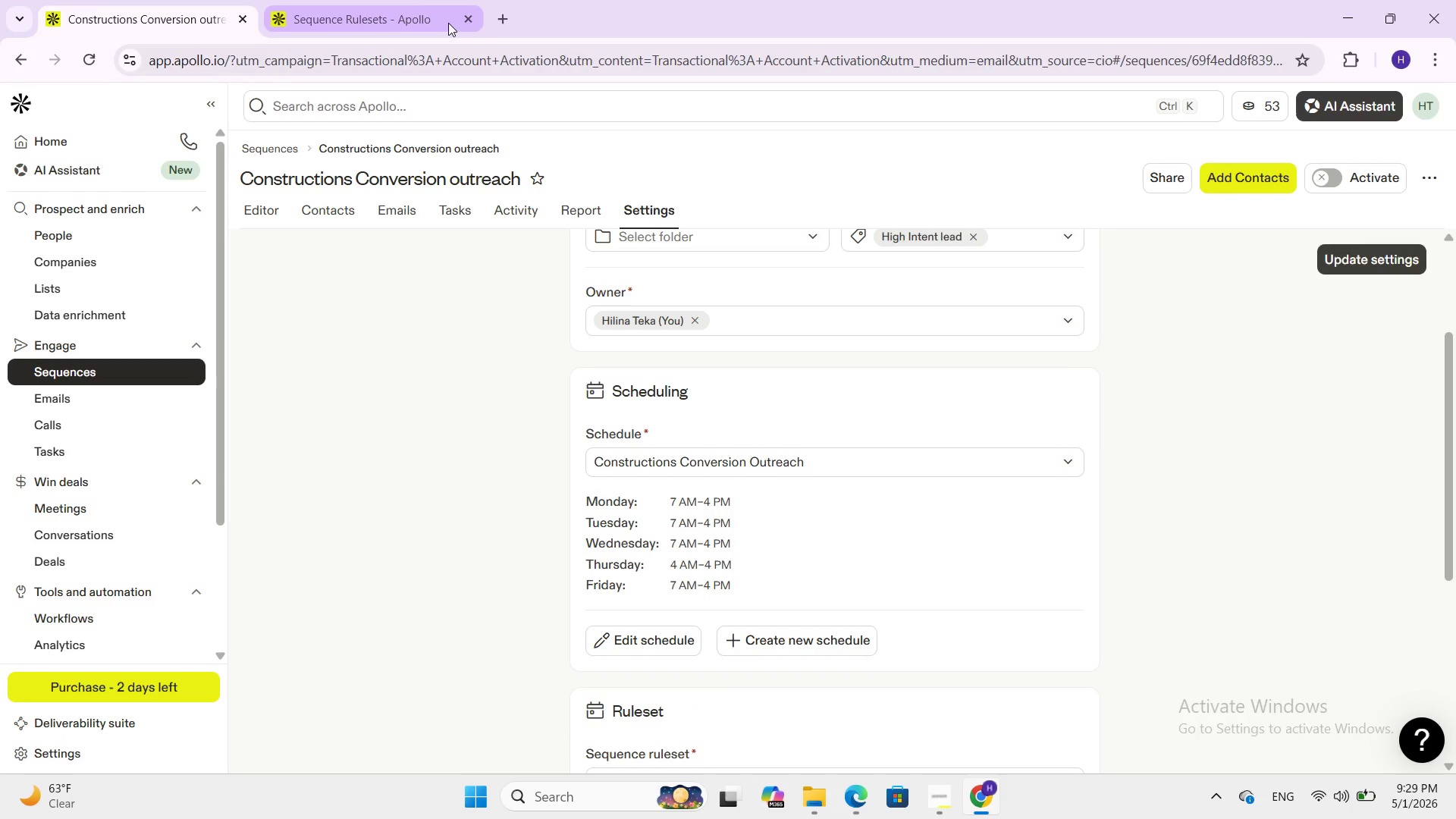 
left_click([407, 1])
 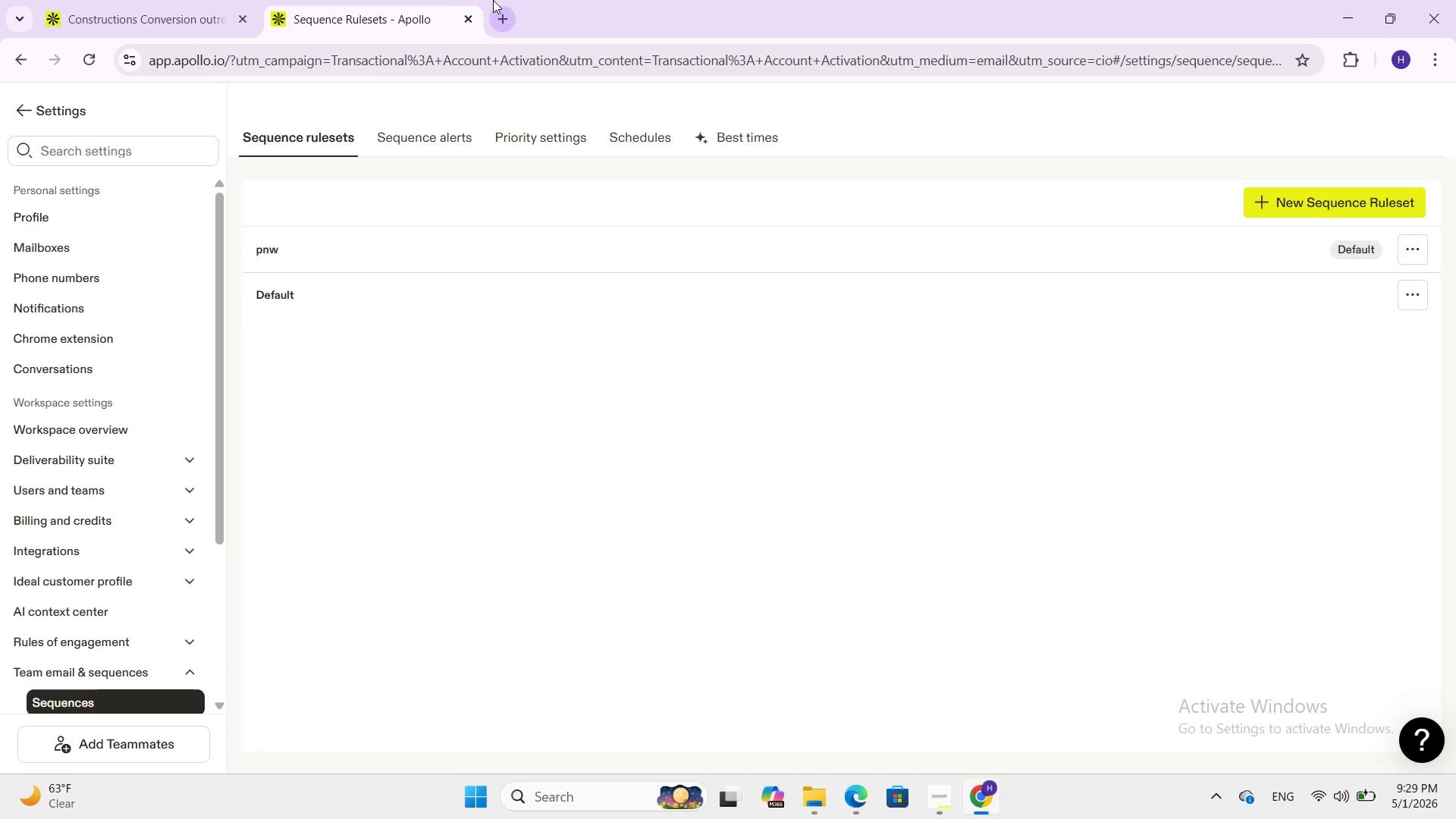 
left_click([468, 14])
 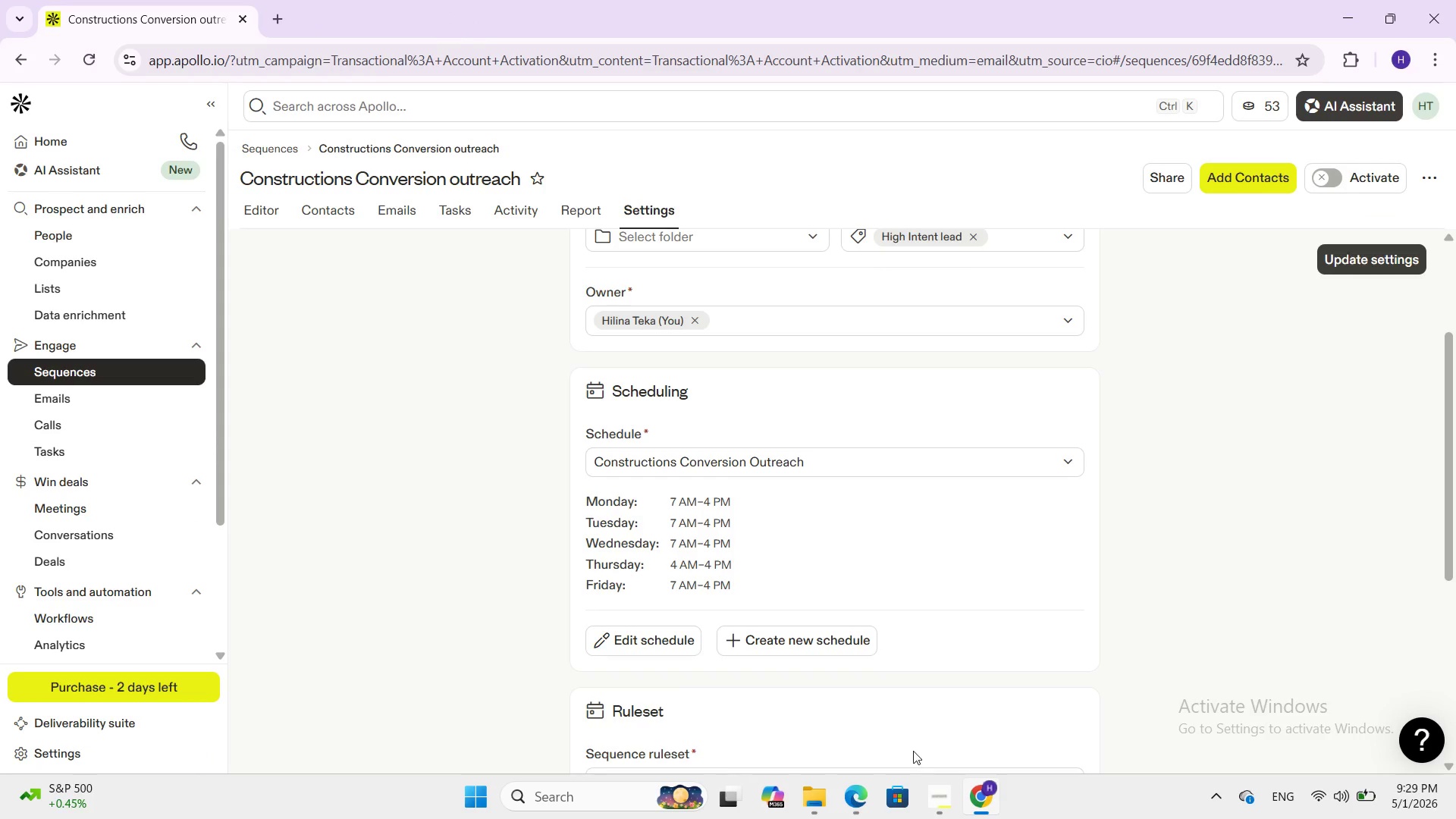 
left_click([934, 795])